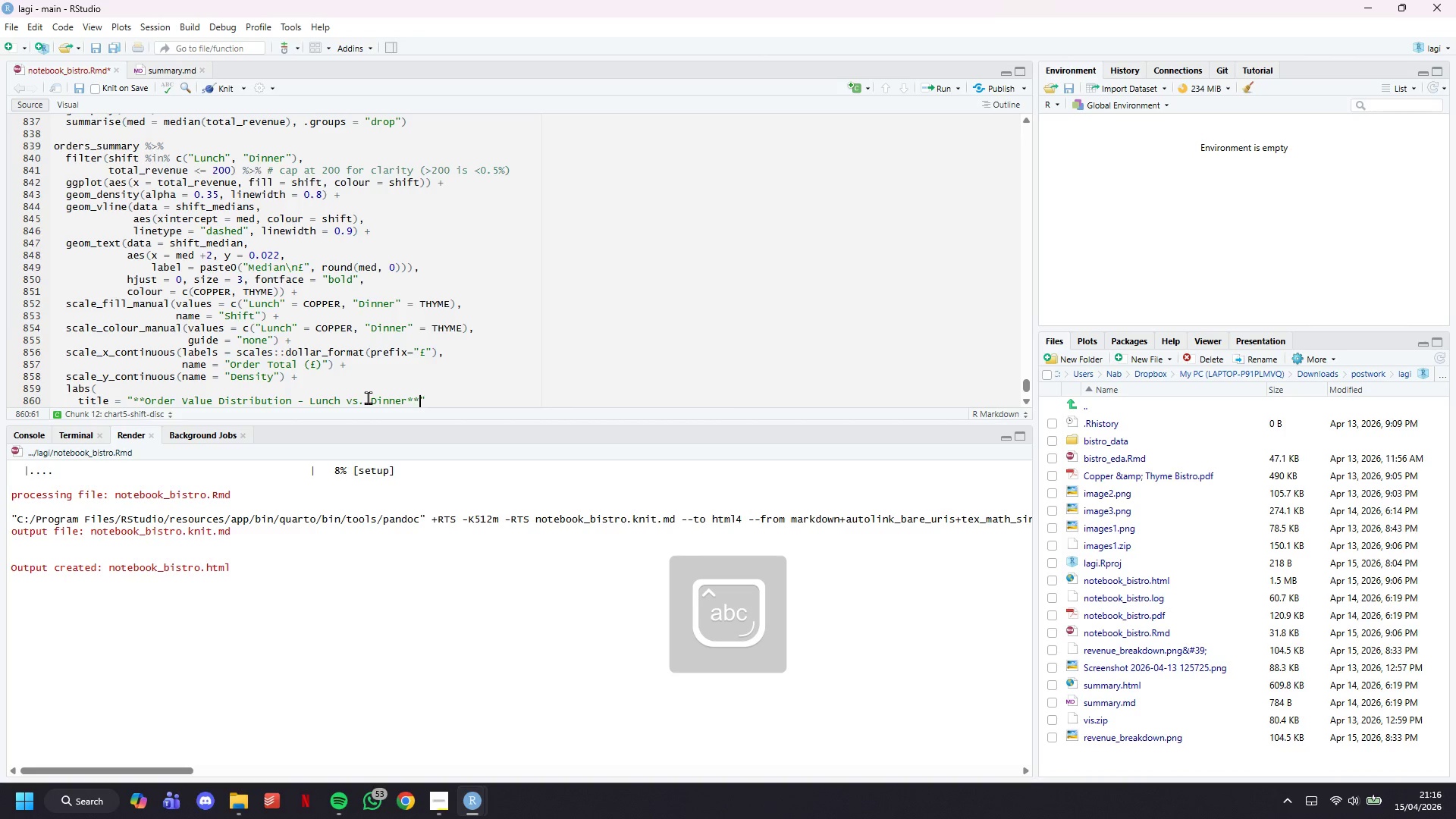 
key(ArrowRight)
 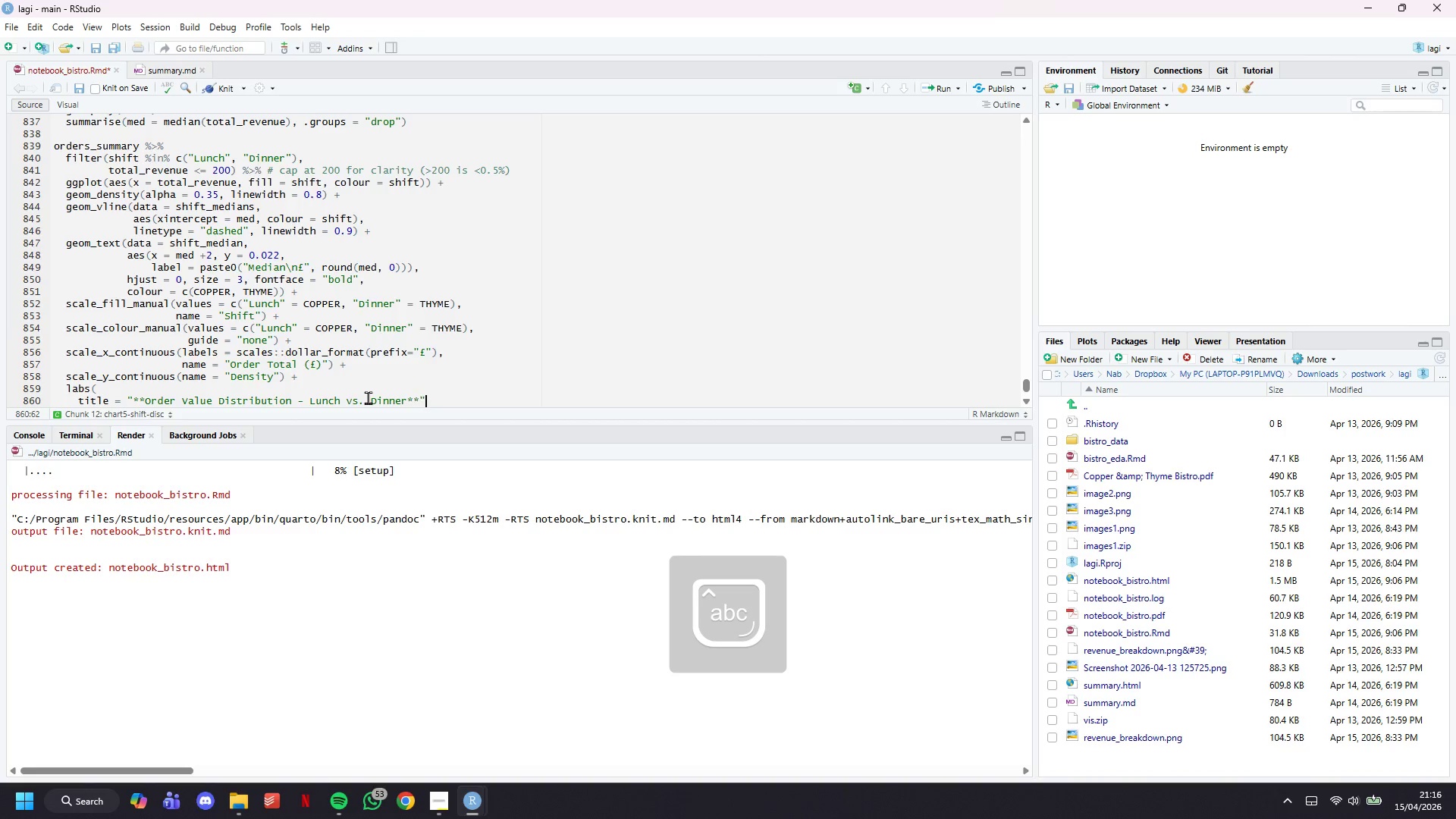 
key(ArrowRight)
 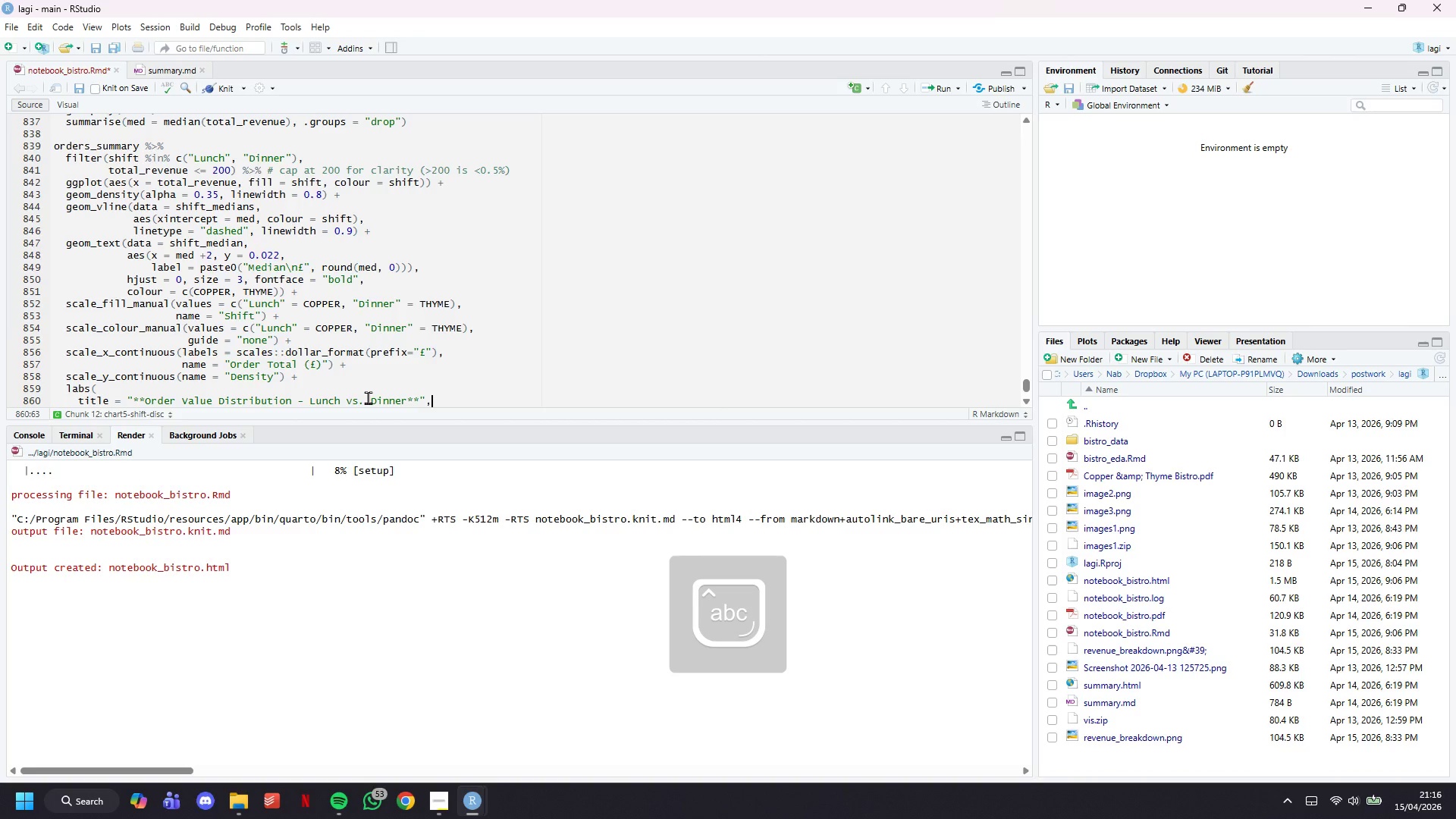 
key(Comma)
 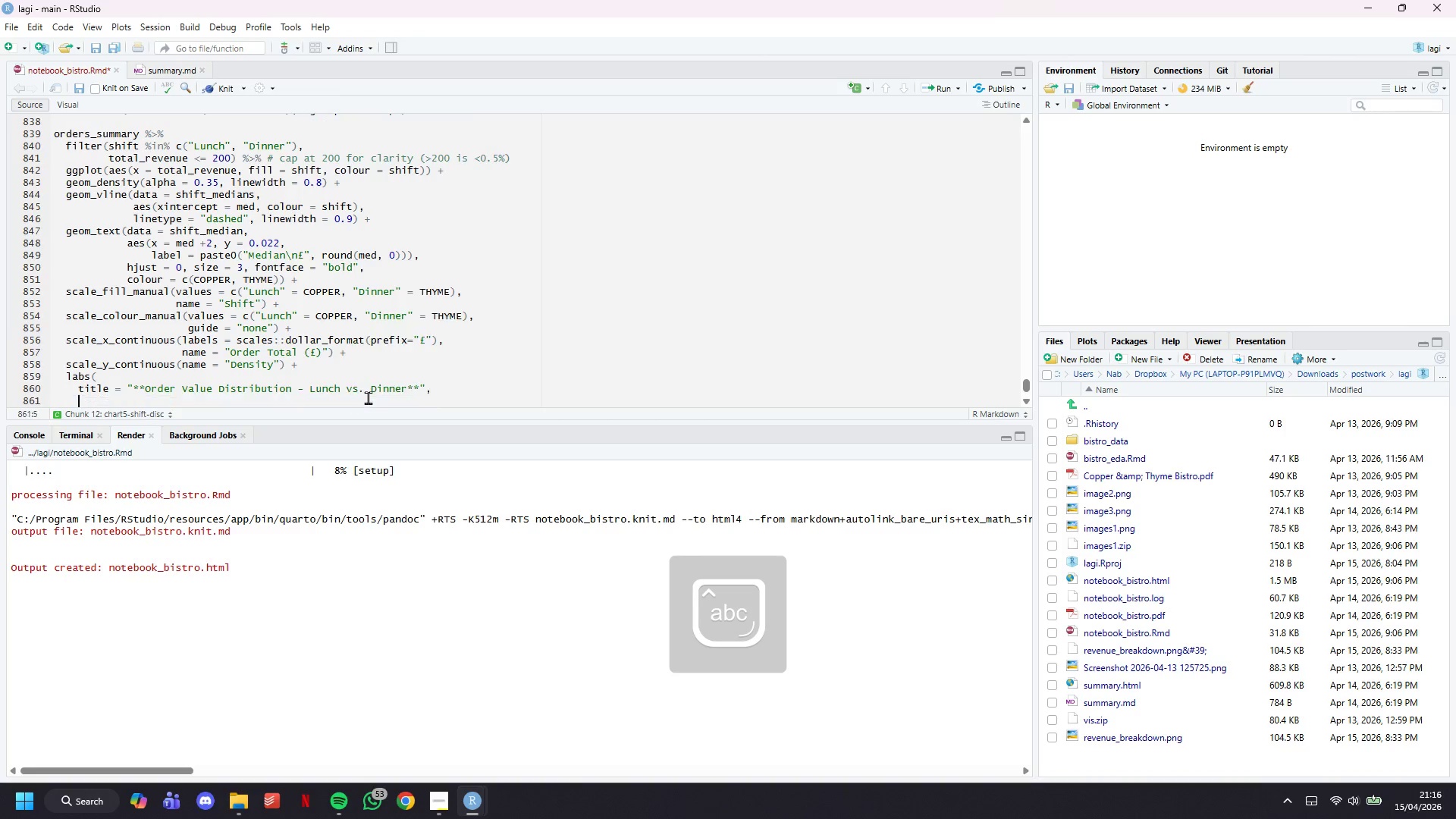 
key(Enter)
 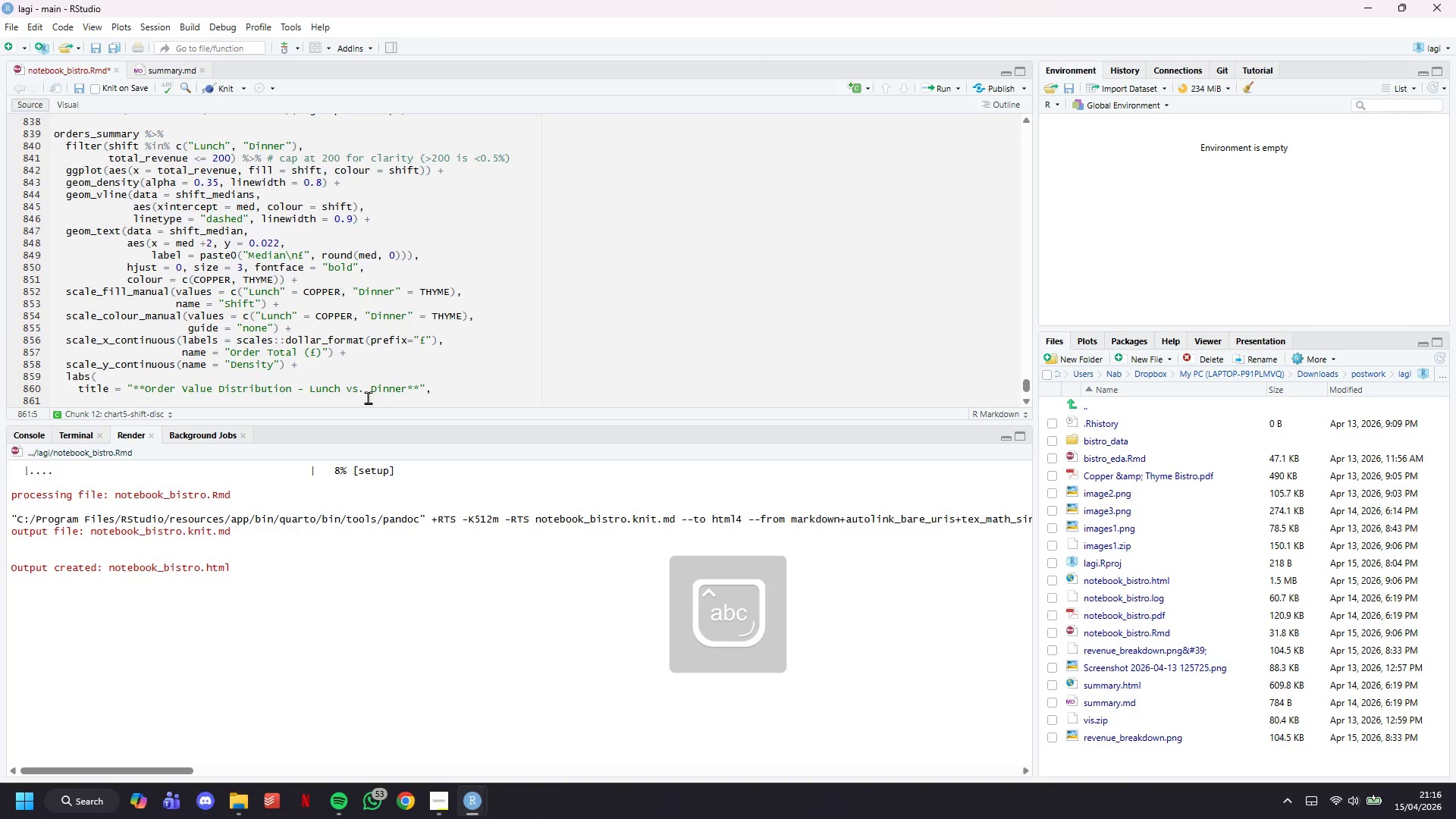 
type(subtitle = "Density curves of individual order totals | Dashed lien)
key(Backspace)
key(Backspace)
type(nes = median |C)
key(Backspace)
type( Capped at )
 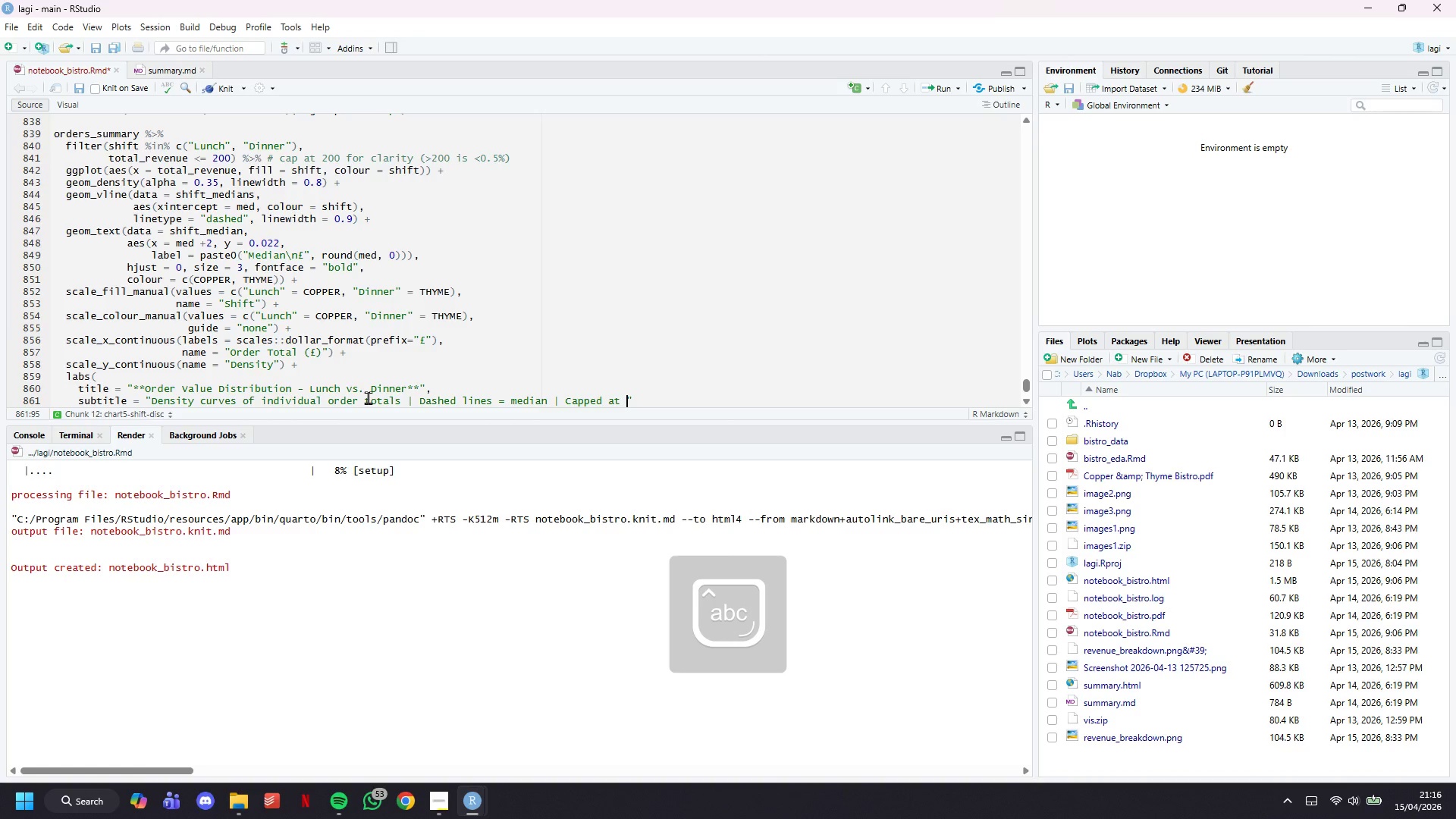 
 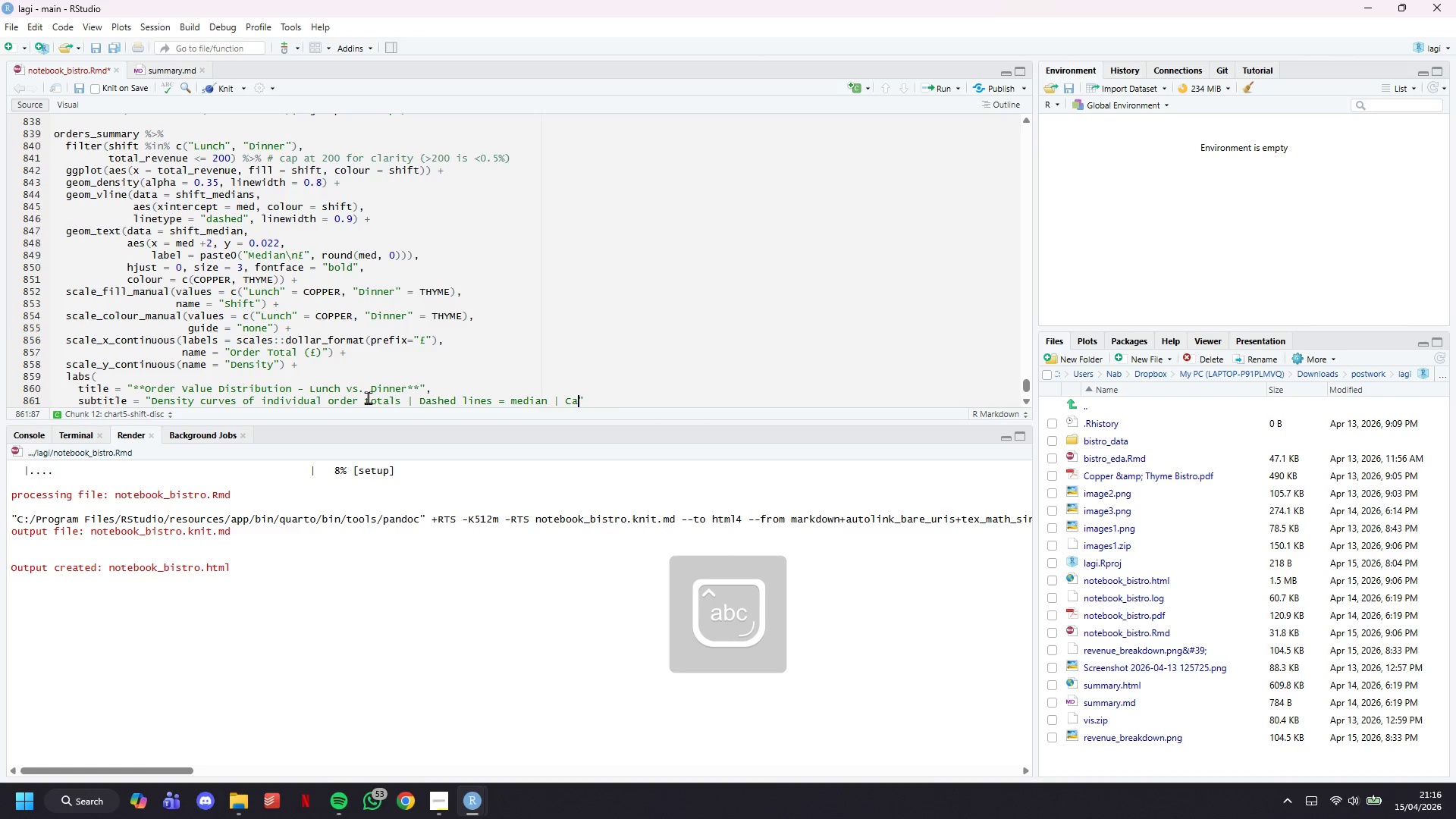 
hold_key(key=ShiftLeft, duration=0.56)
 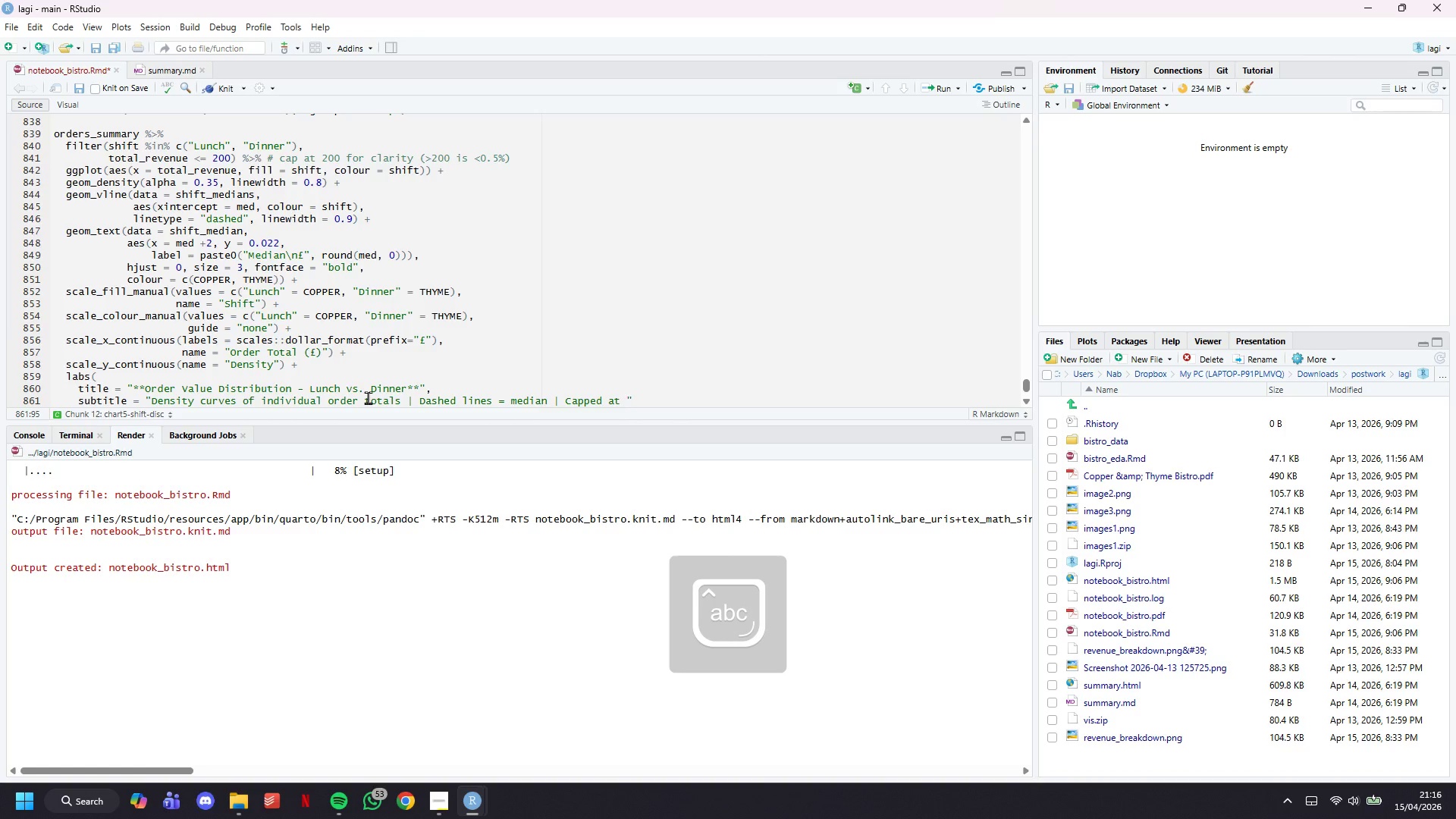 
key(Meta+MetaLeft)
 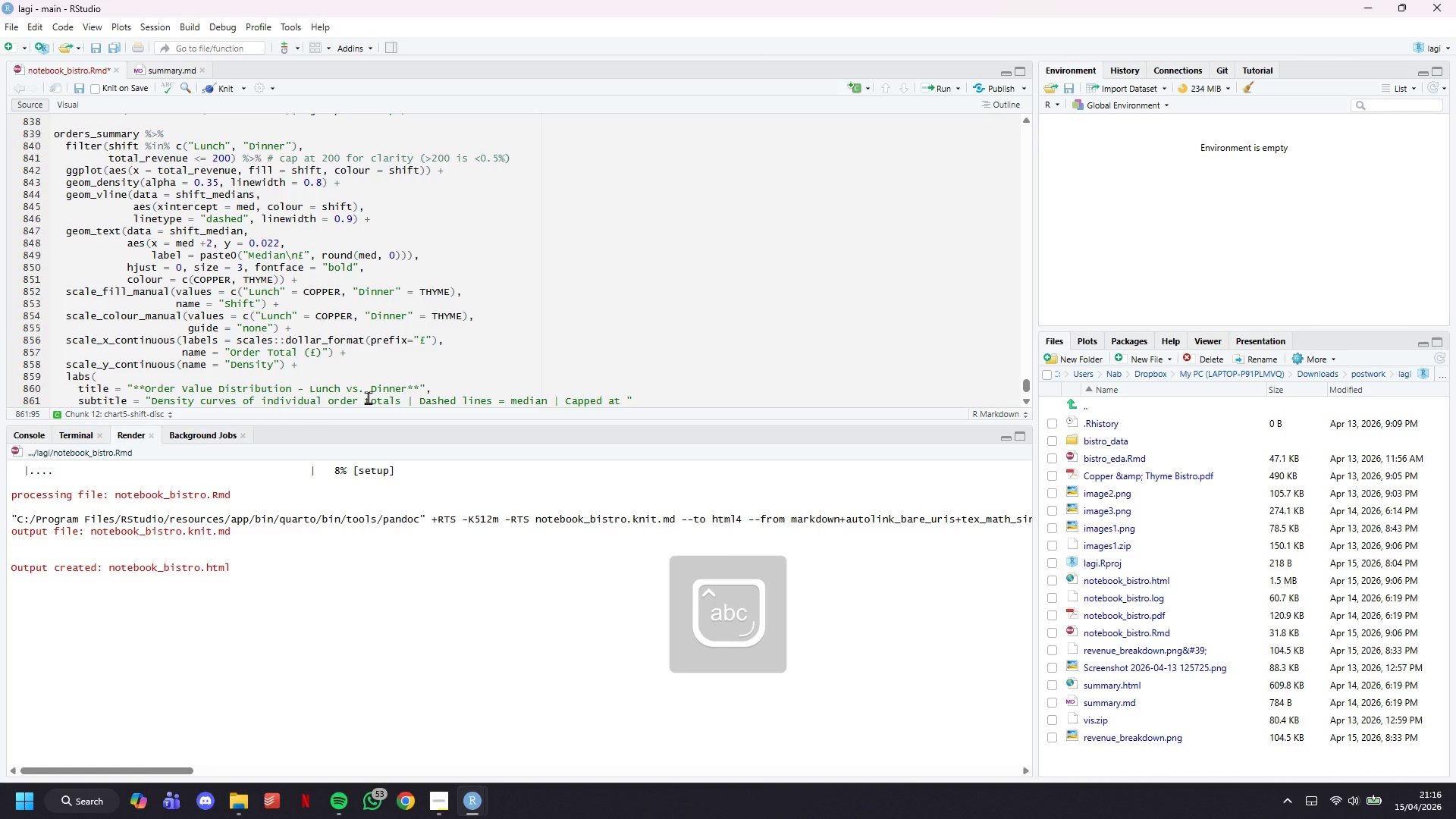 
key(Meta+Period)
 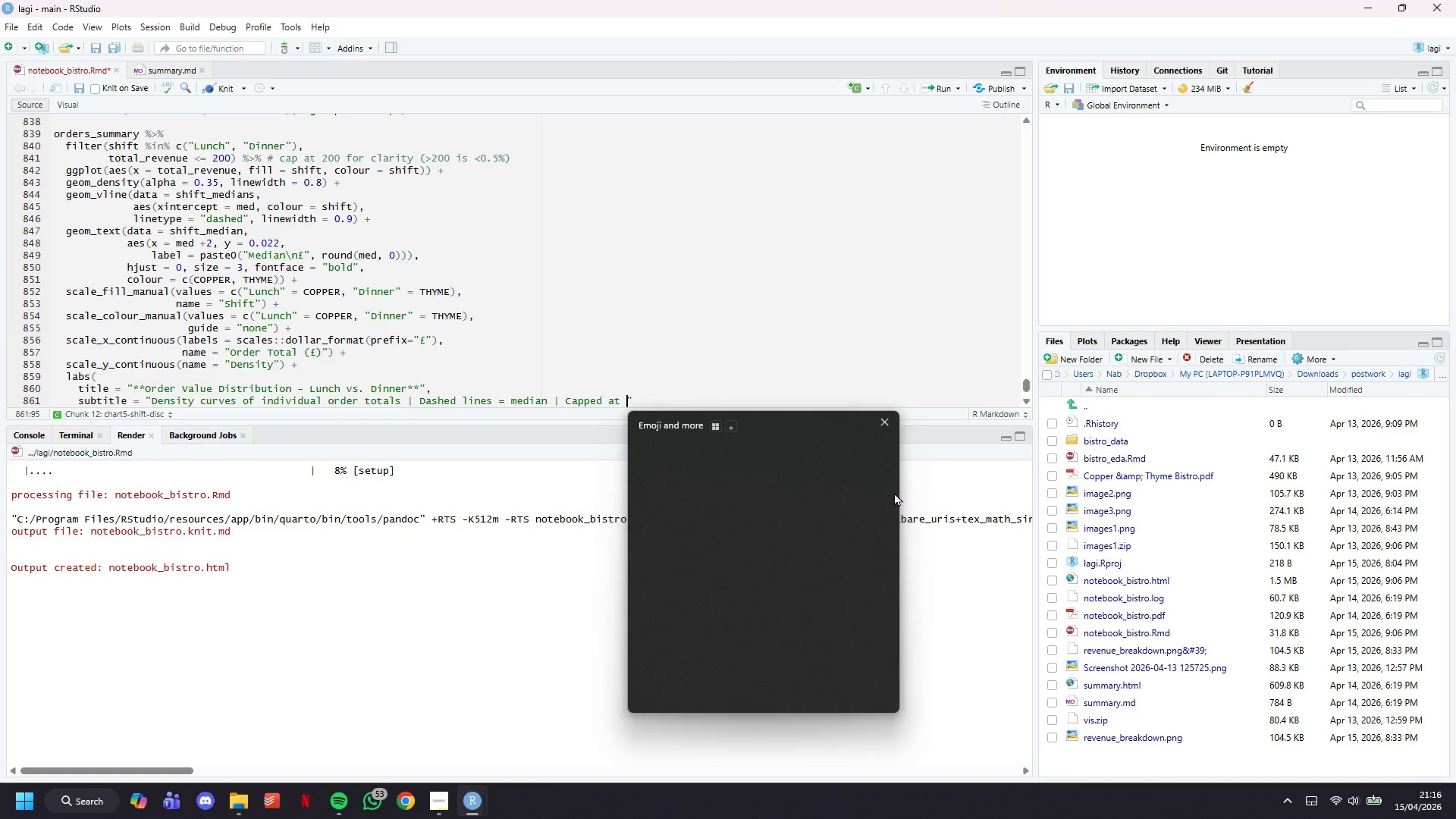 
left_click([777, 456])
 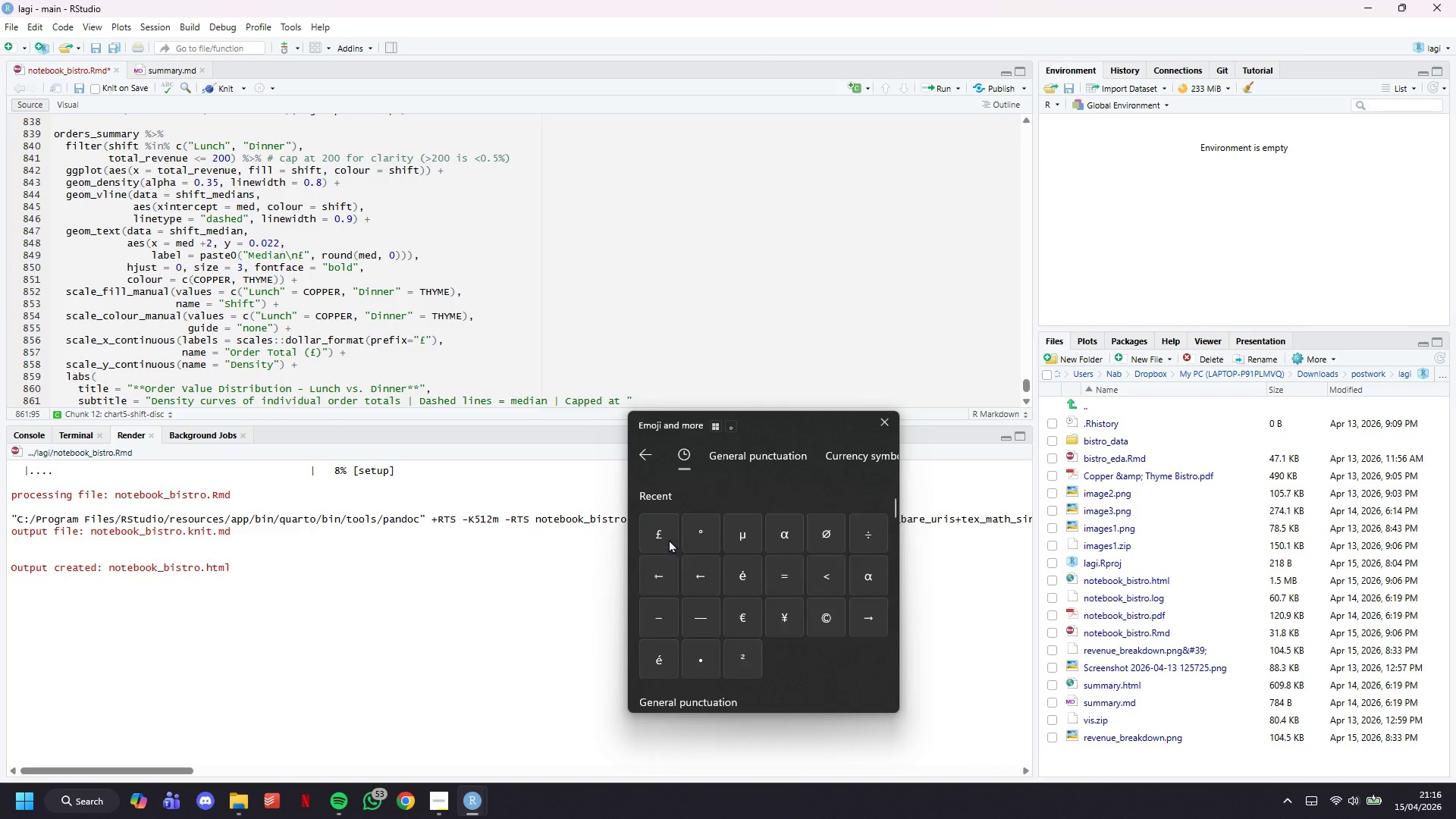 
left_click([661, 529])
 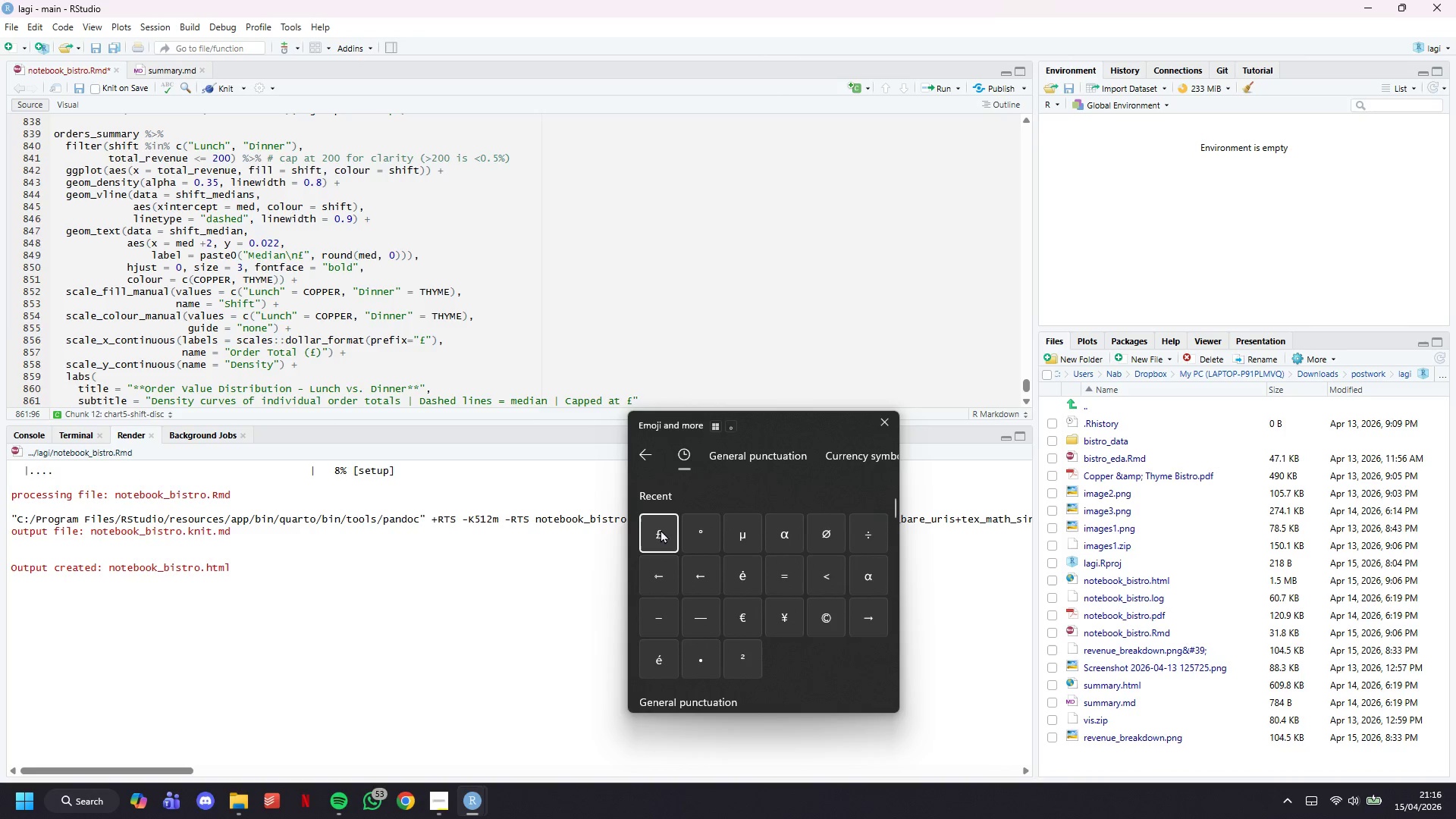 
type(200 for readability)
 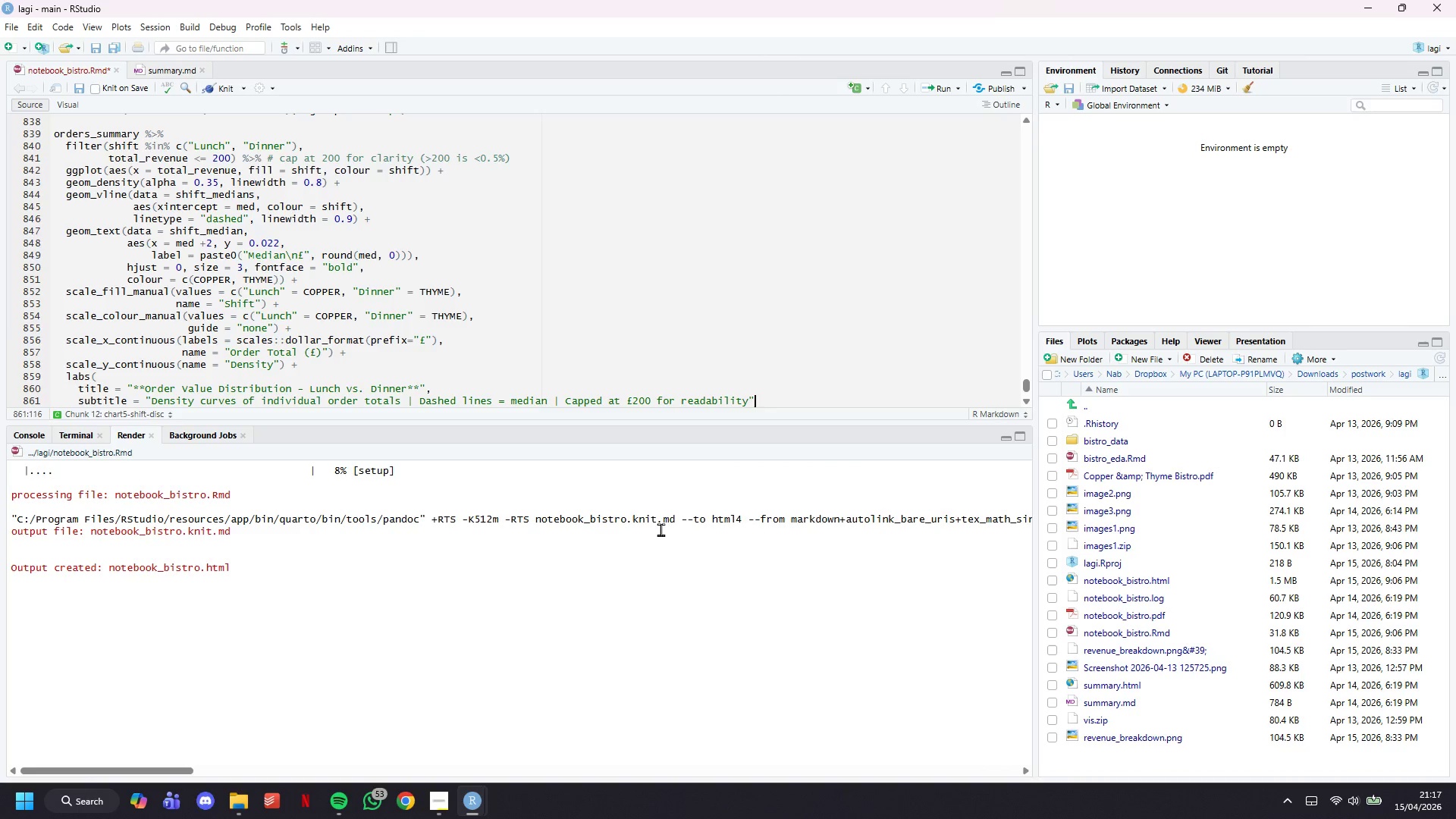 
key(ArrowRight)
 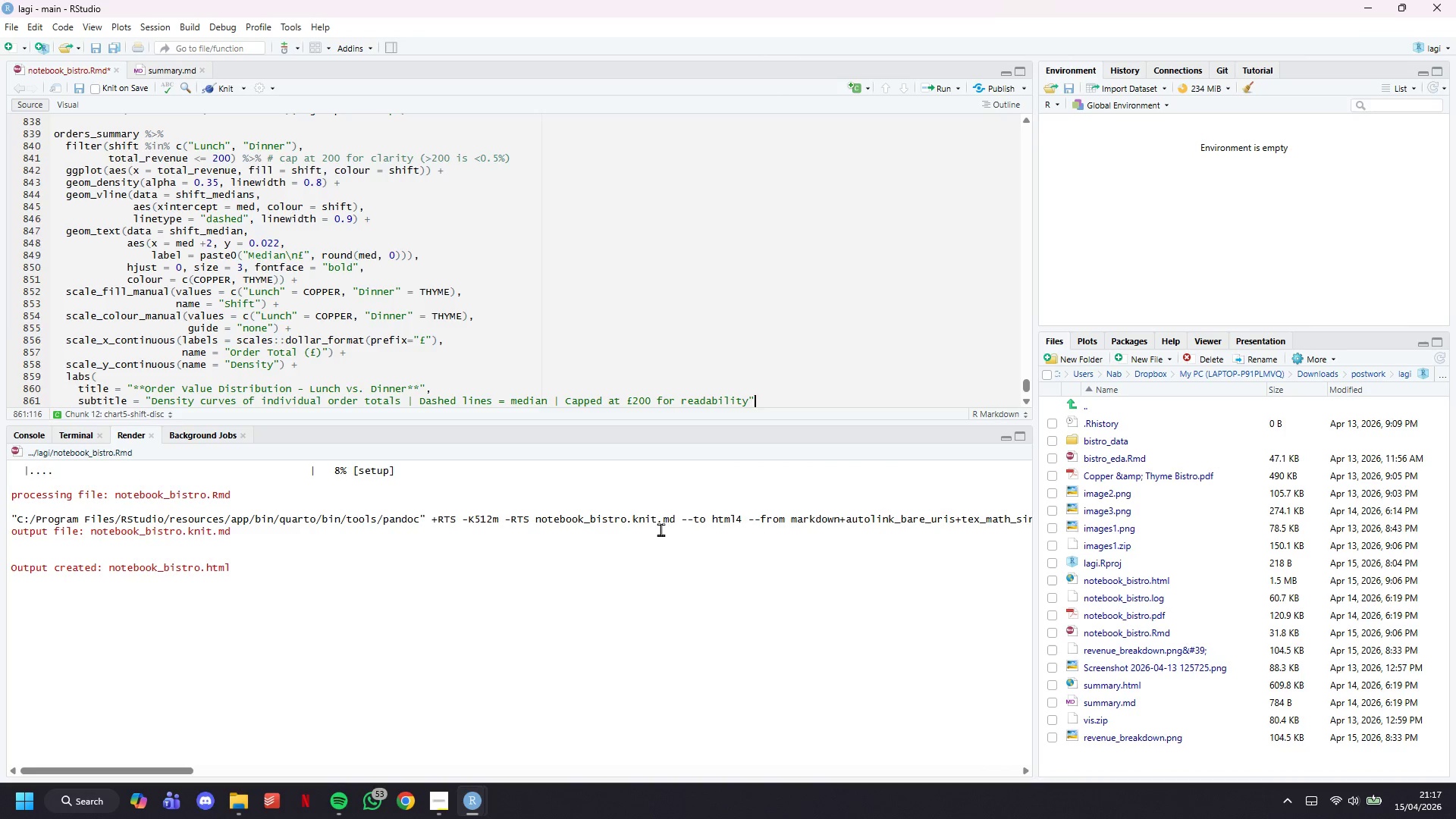 
key(Comma)
 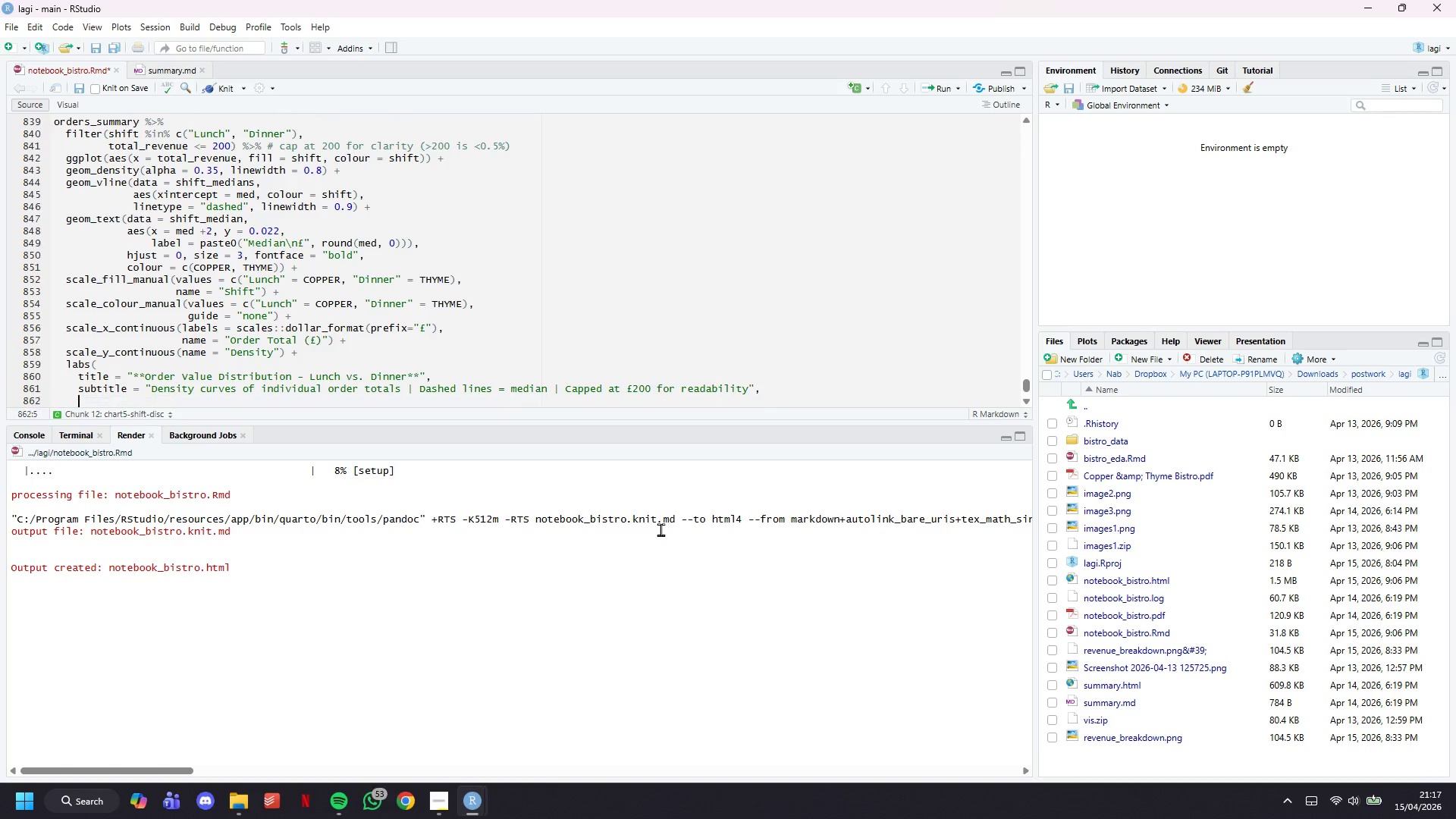 
key(Enter)
 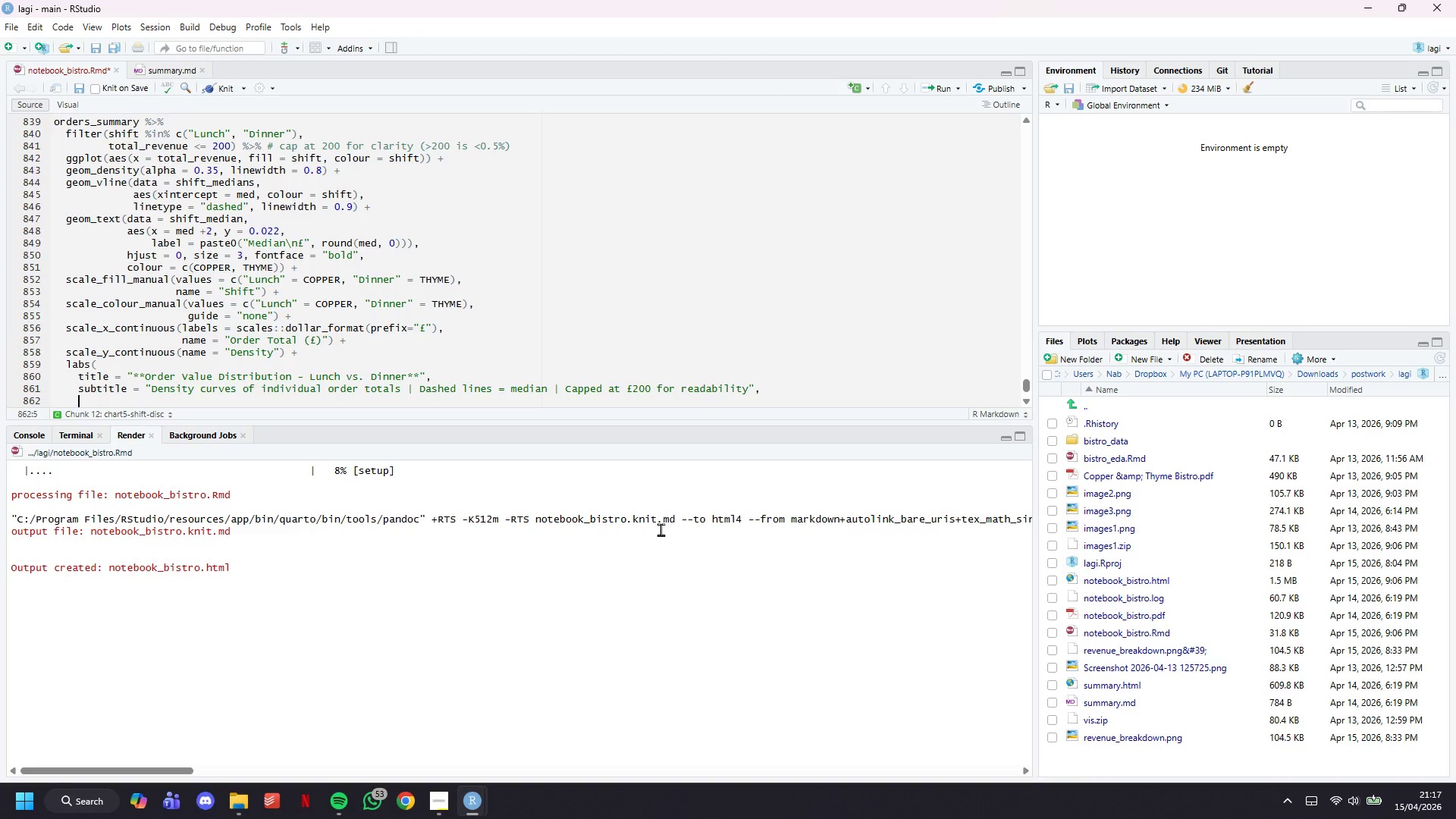 
type(caption = :S)
key(Backspace)
key(Backspace)
type(:)
key(Backspace)
type("sOURCE)
key(Backspace)
key(Backspace)
key(Backspace)
key(Backspace)
key(Backspace)
key(Backspace)
type(Source: Copper & Thy,e Bistro POS Data, FY 2023)
 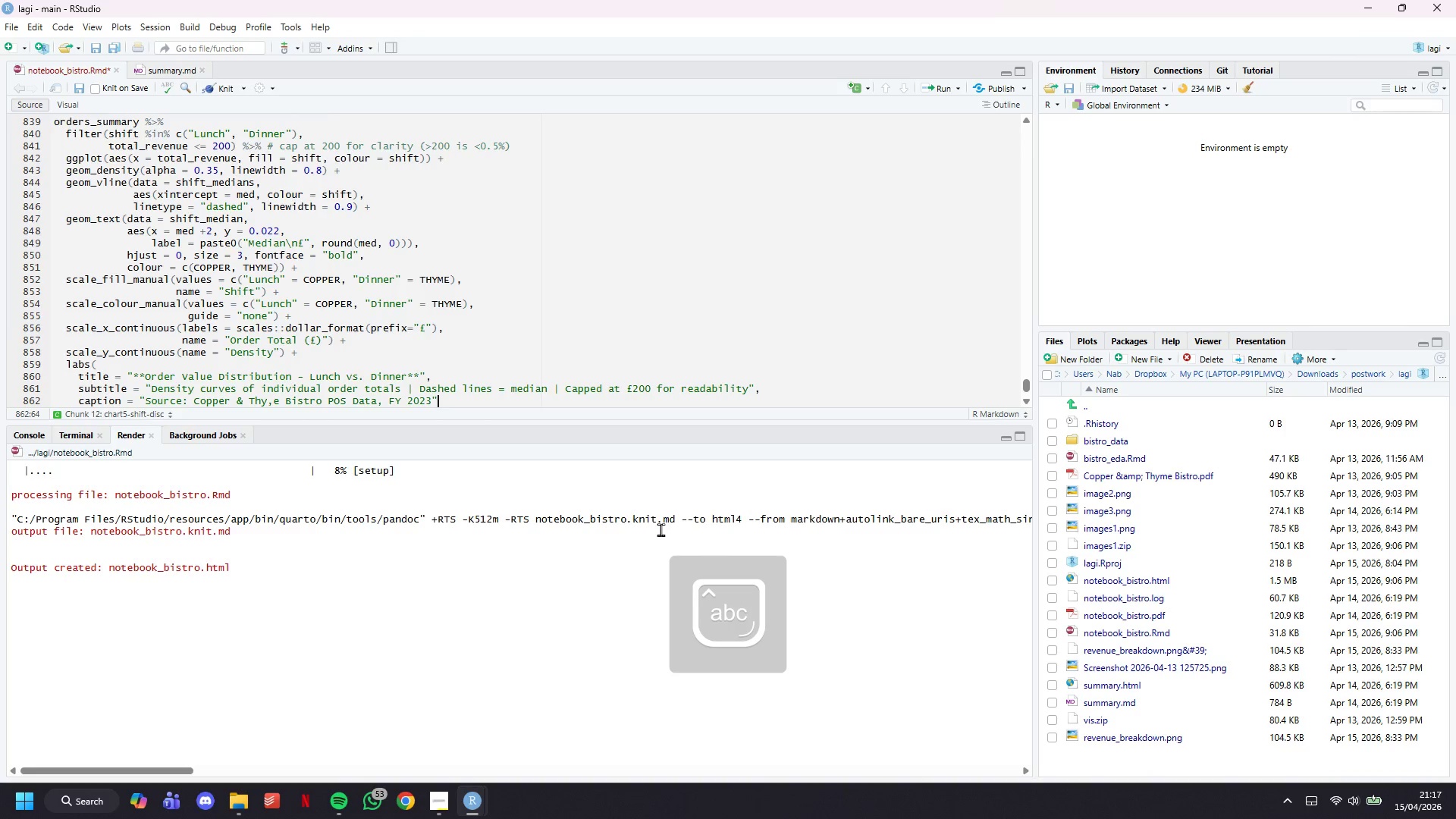 
 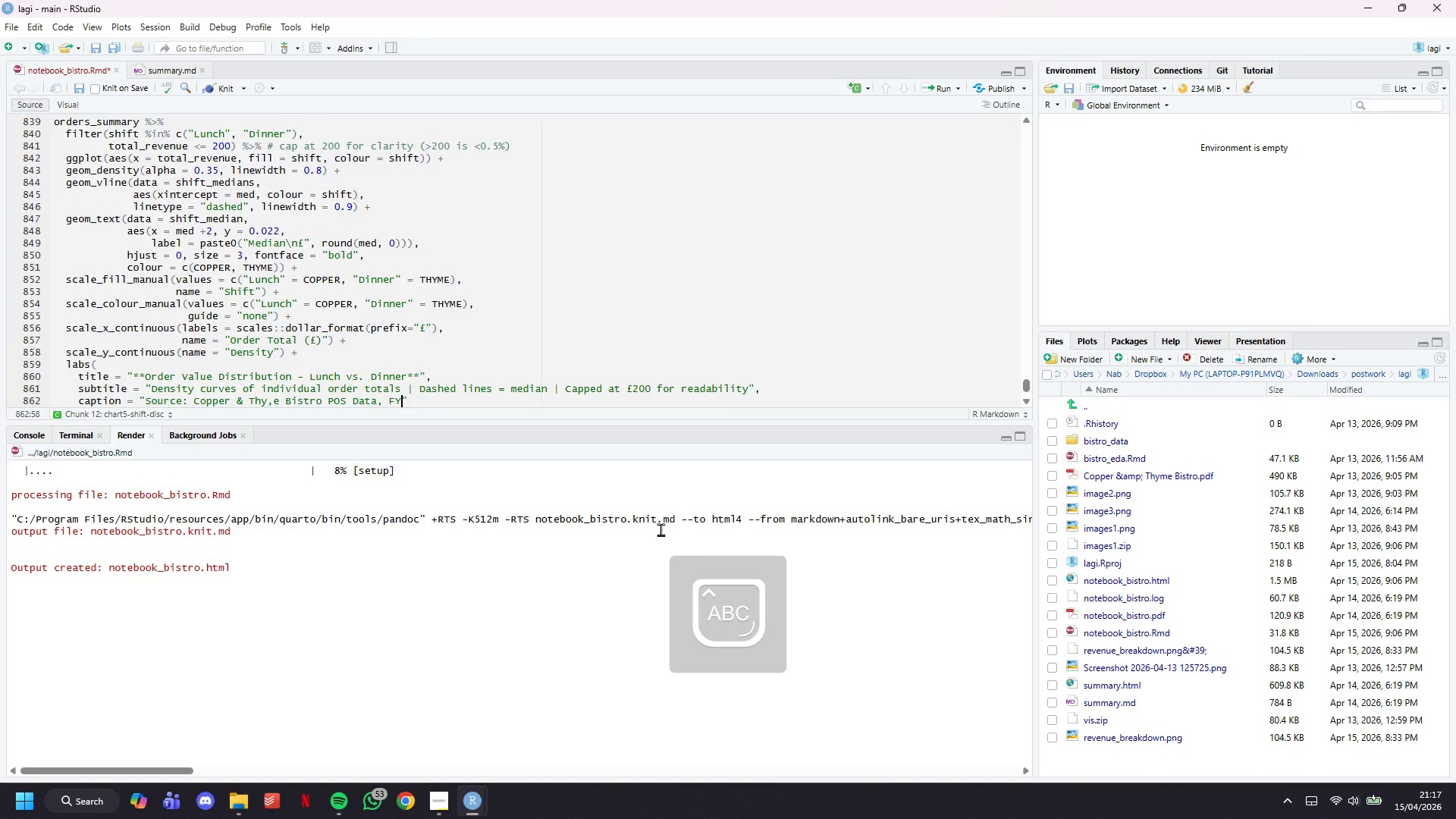 
key(ArrowRight)
 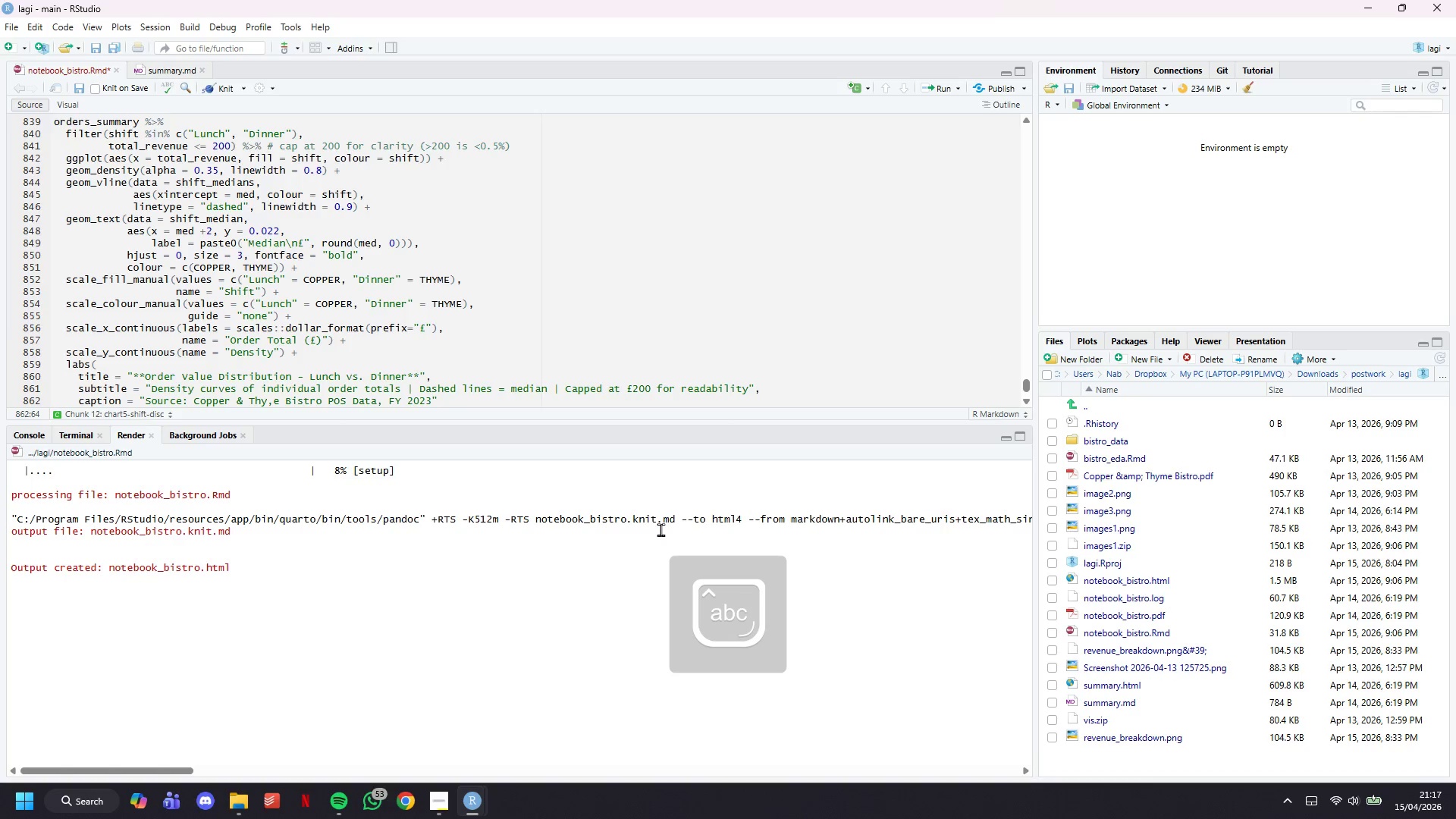 
key(ArrowDown)
 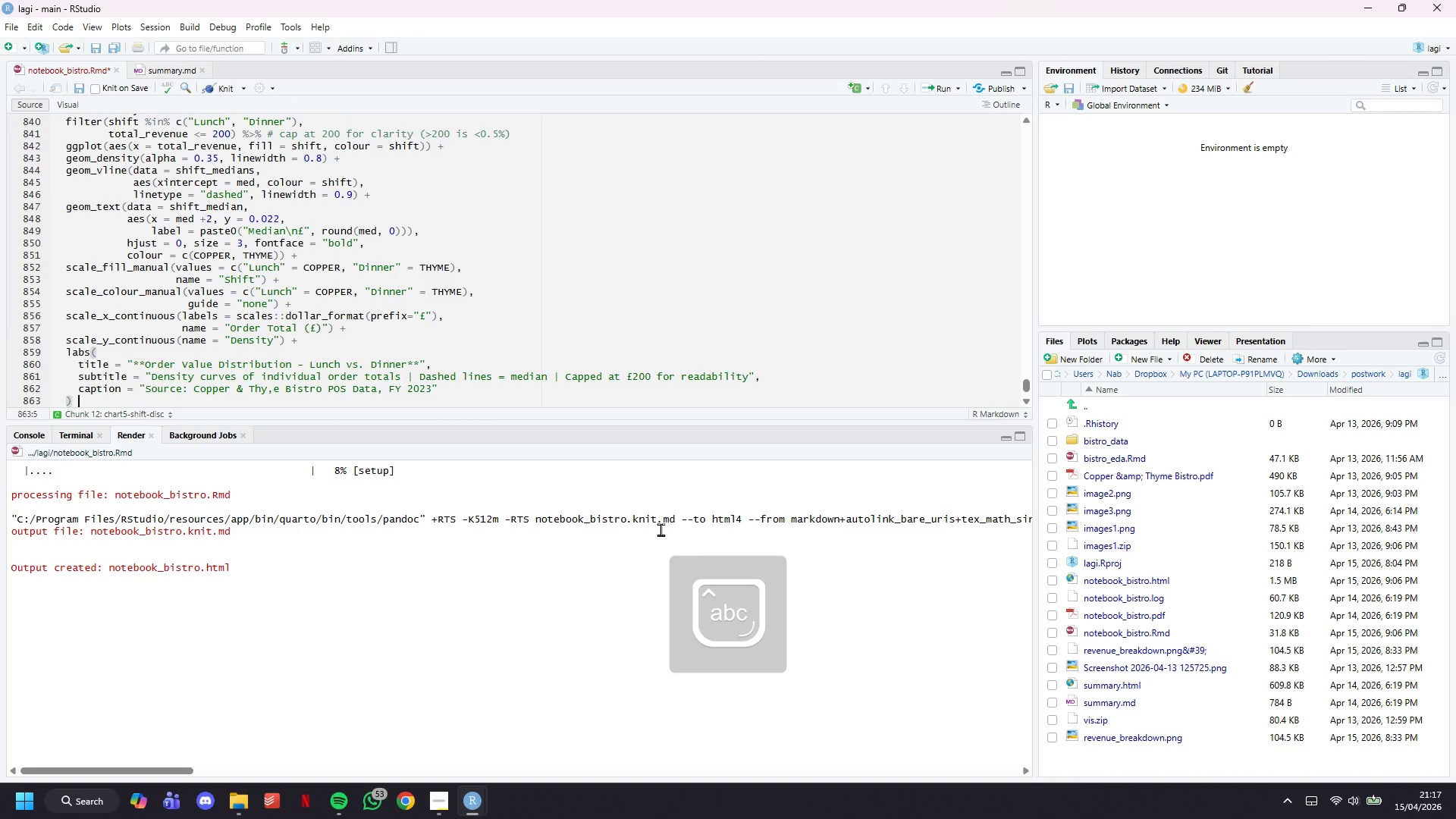 
key(Space)
 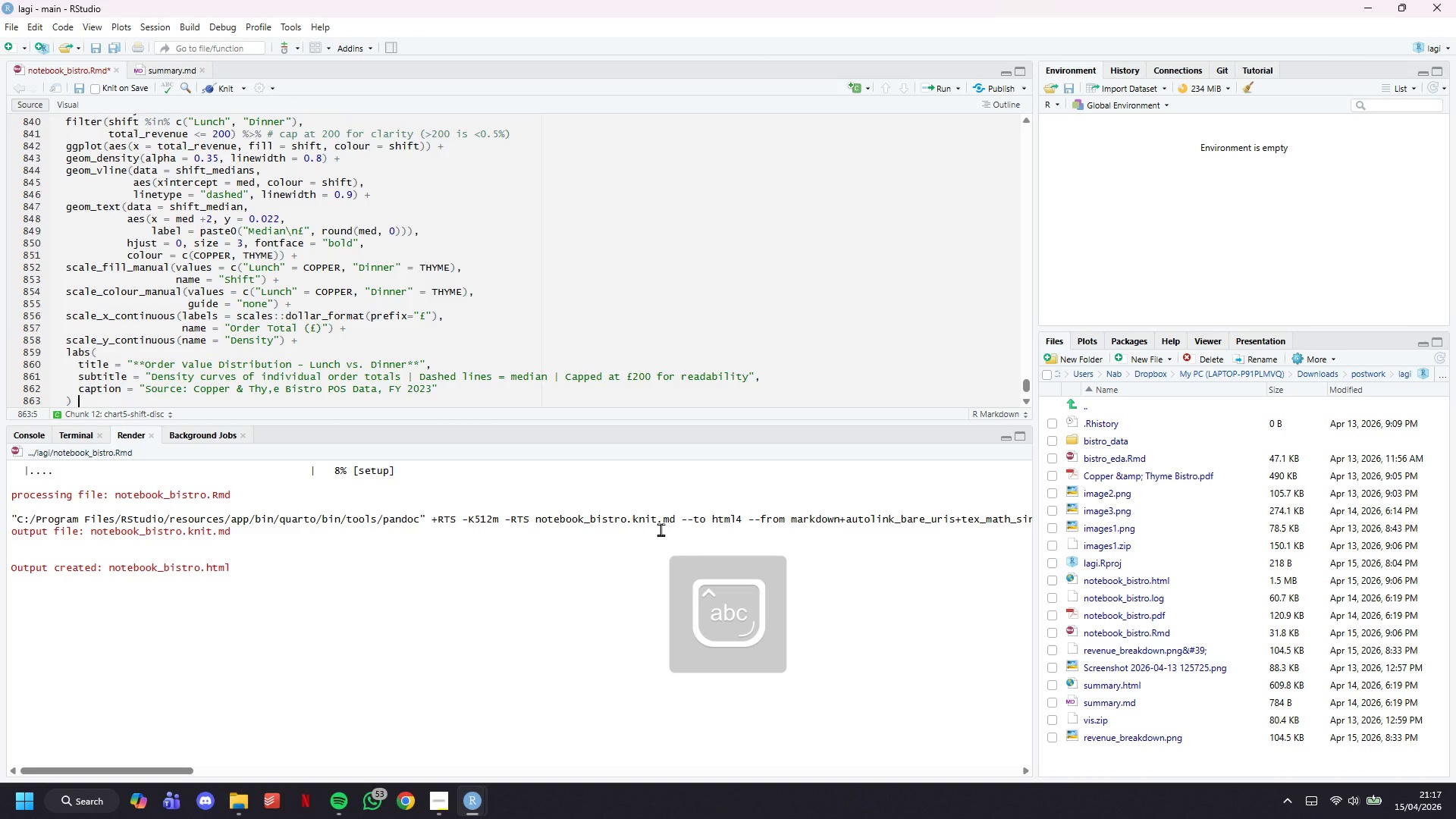 
key(Shift+Equal)
 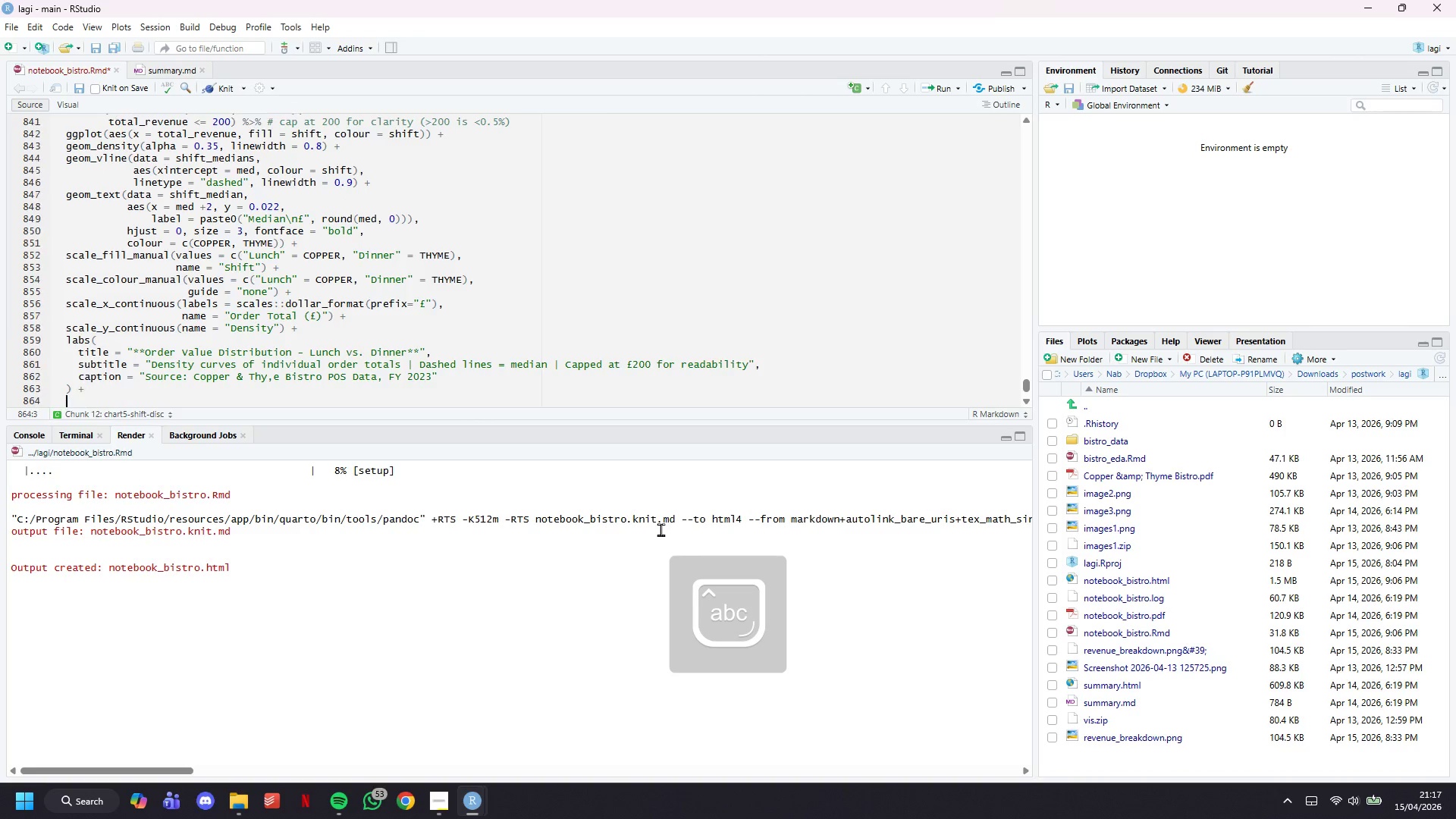 
key(Enter)
 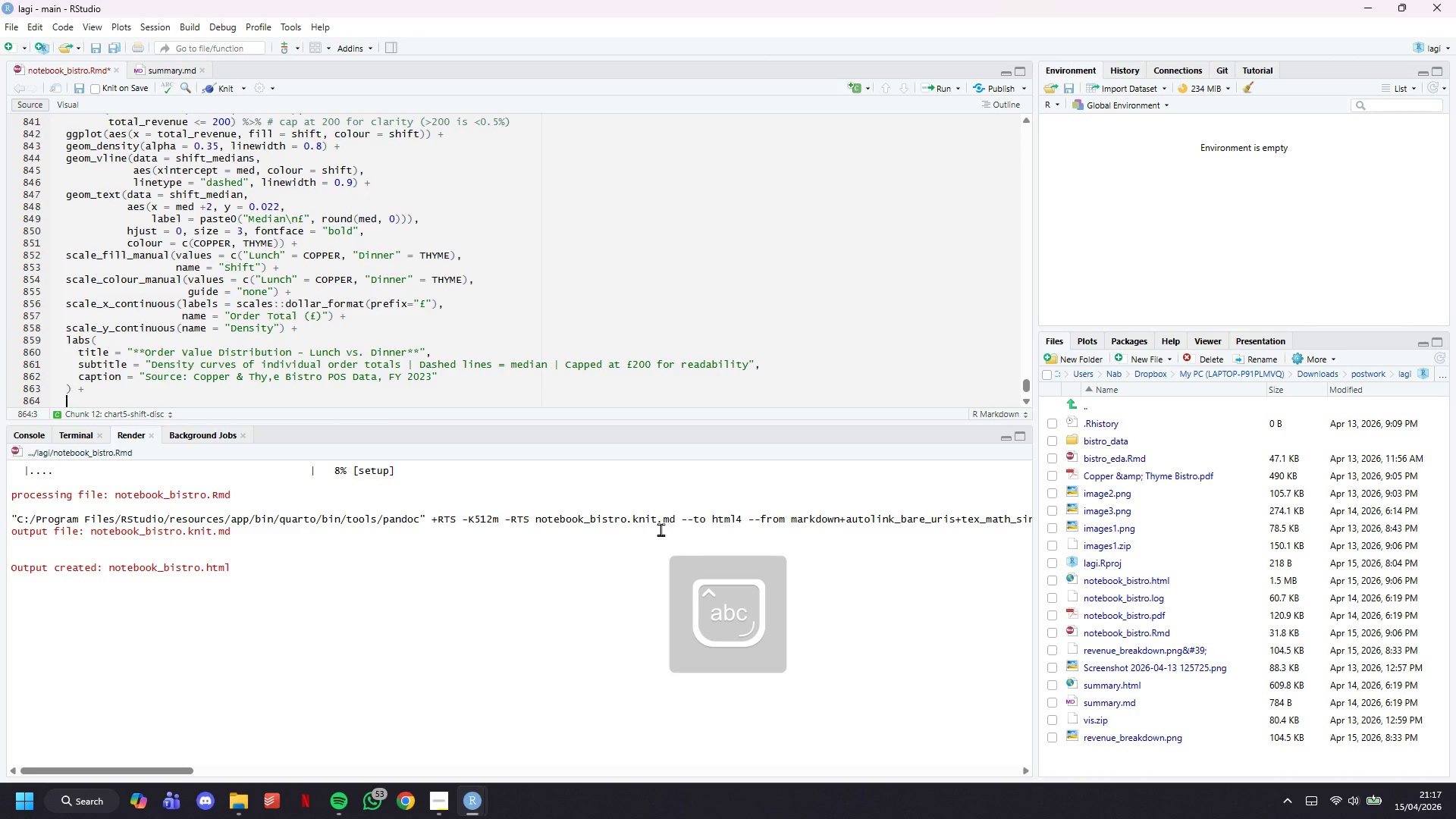 
type(theme_bistro()
 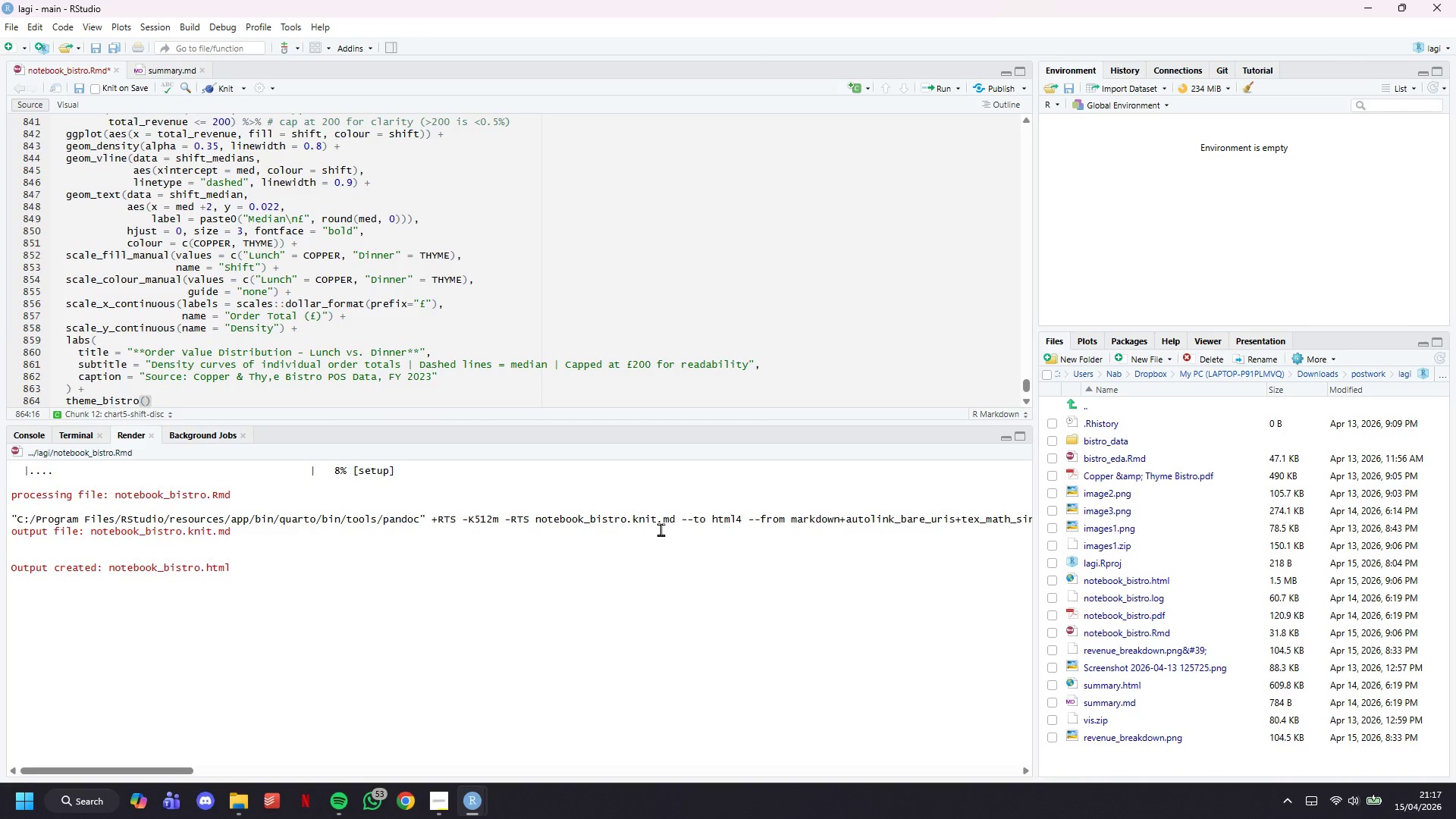 
key(ArrowRight)
 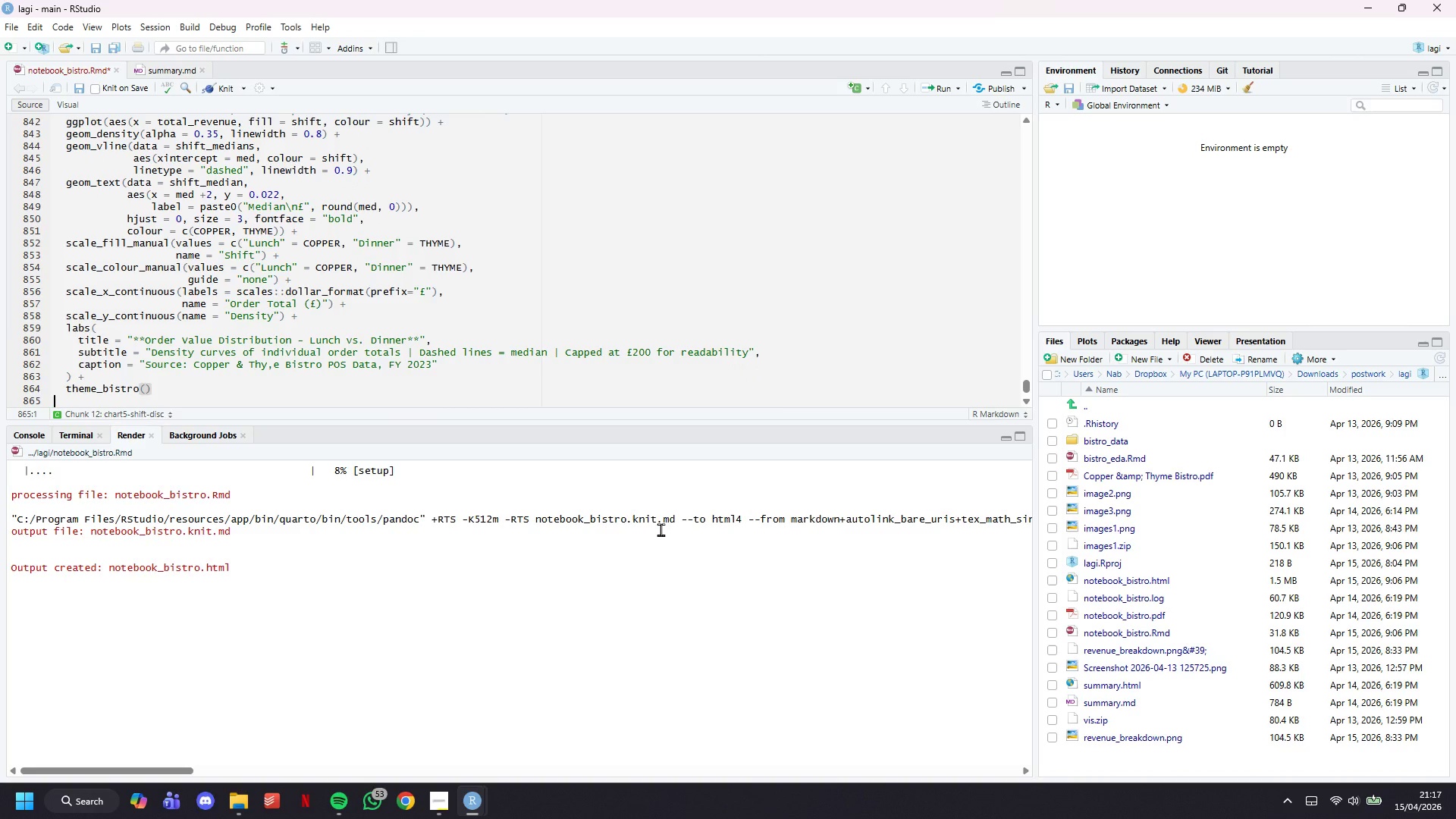 
key(ArrowDown)
 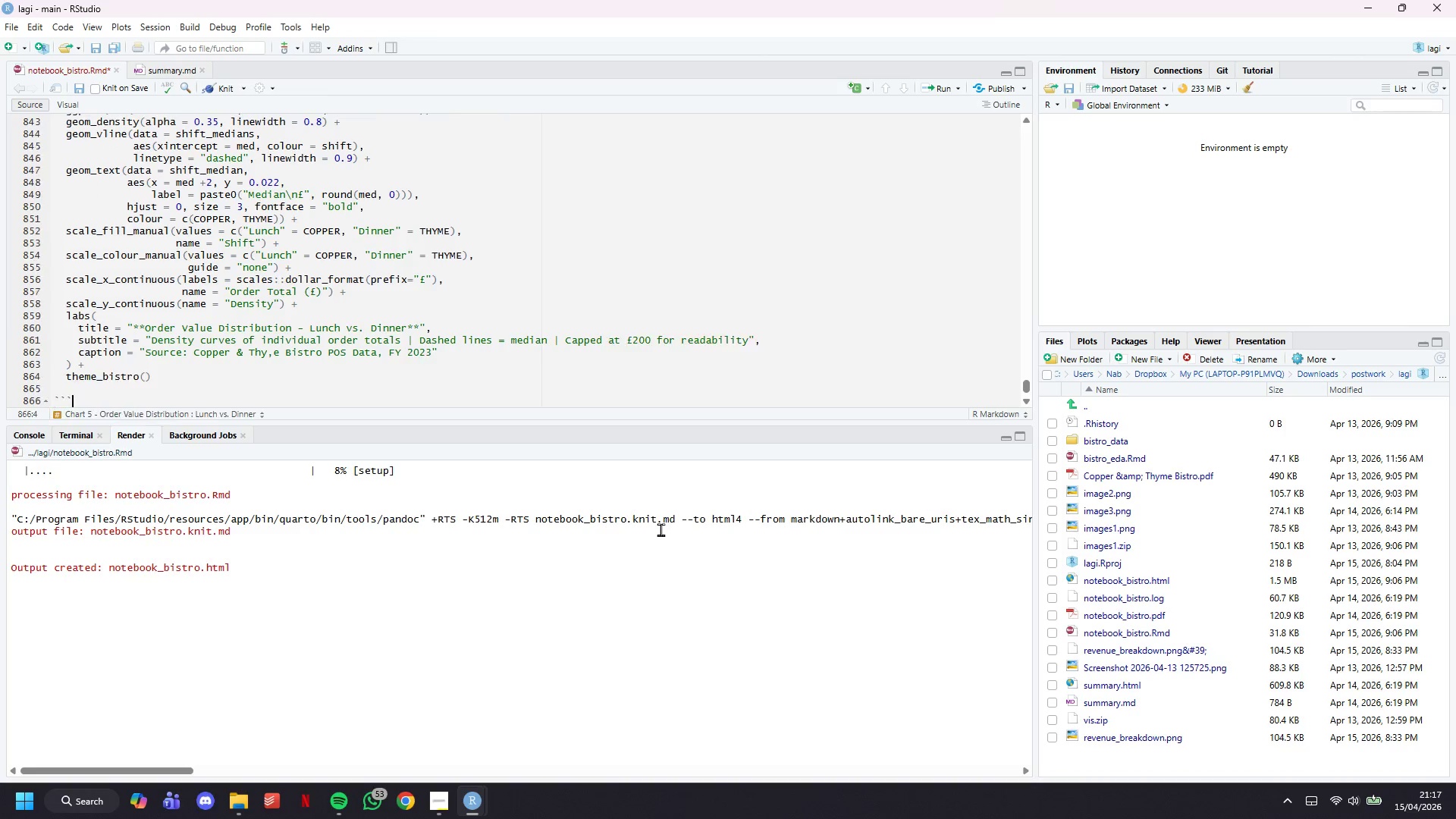 
key(ArrowDown)
 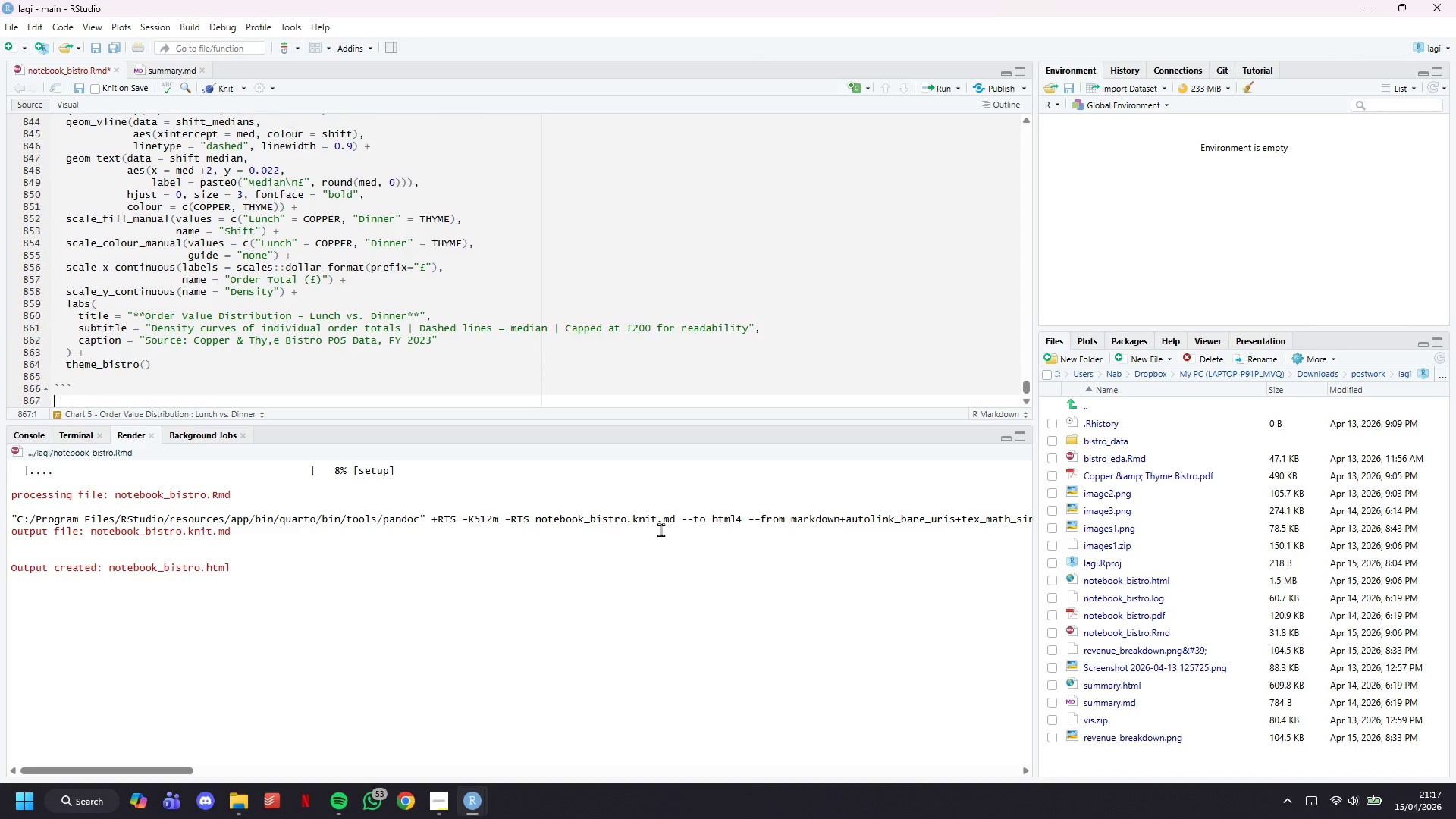 
key(ArrowDown)
 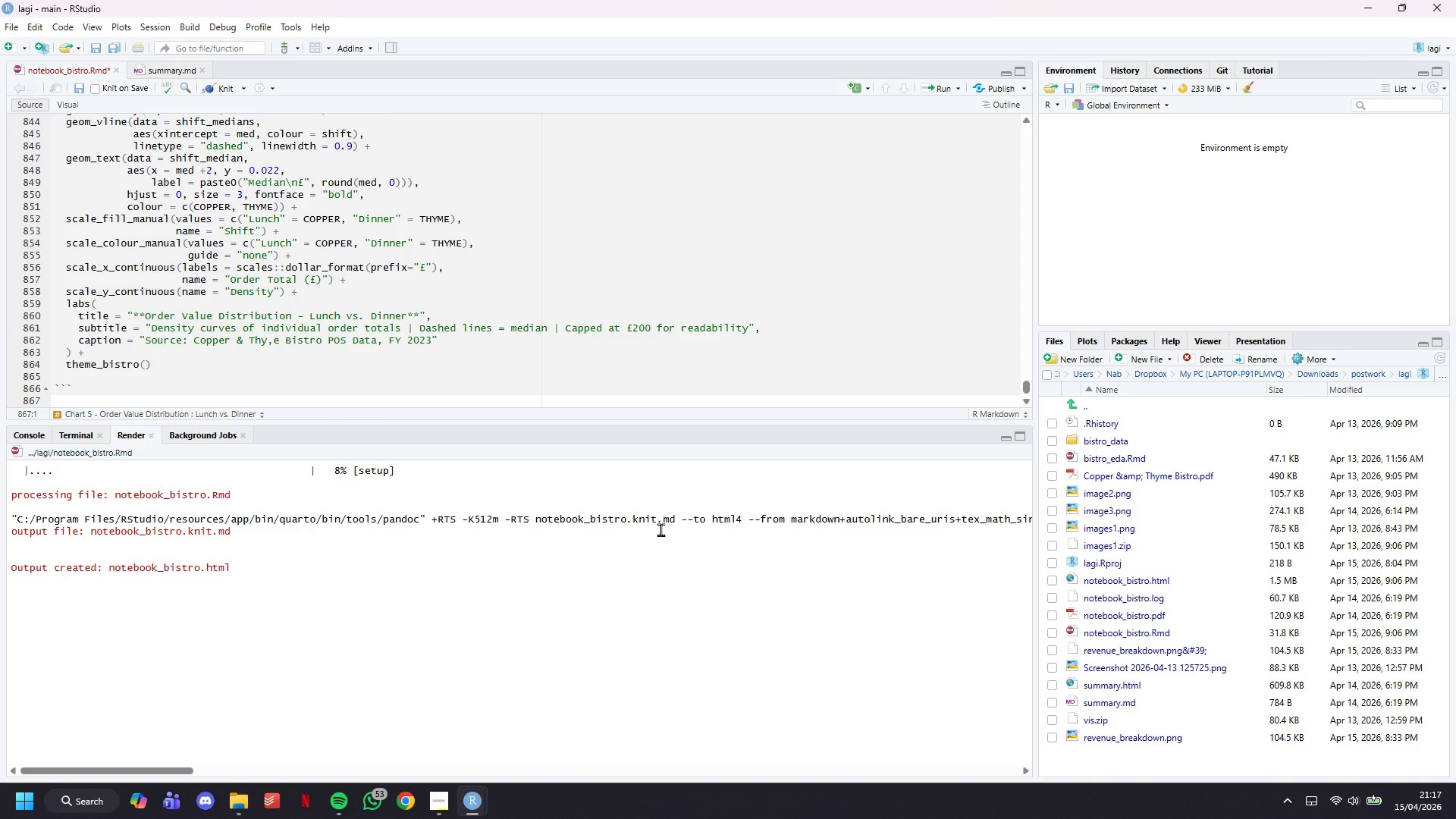 
key(ArrowUp)
 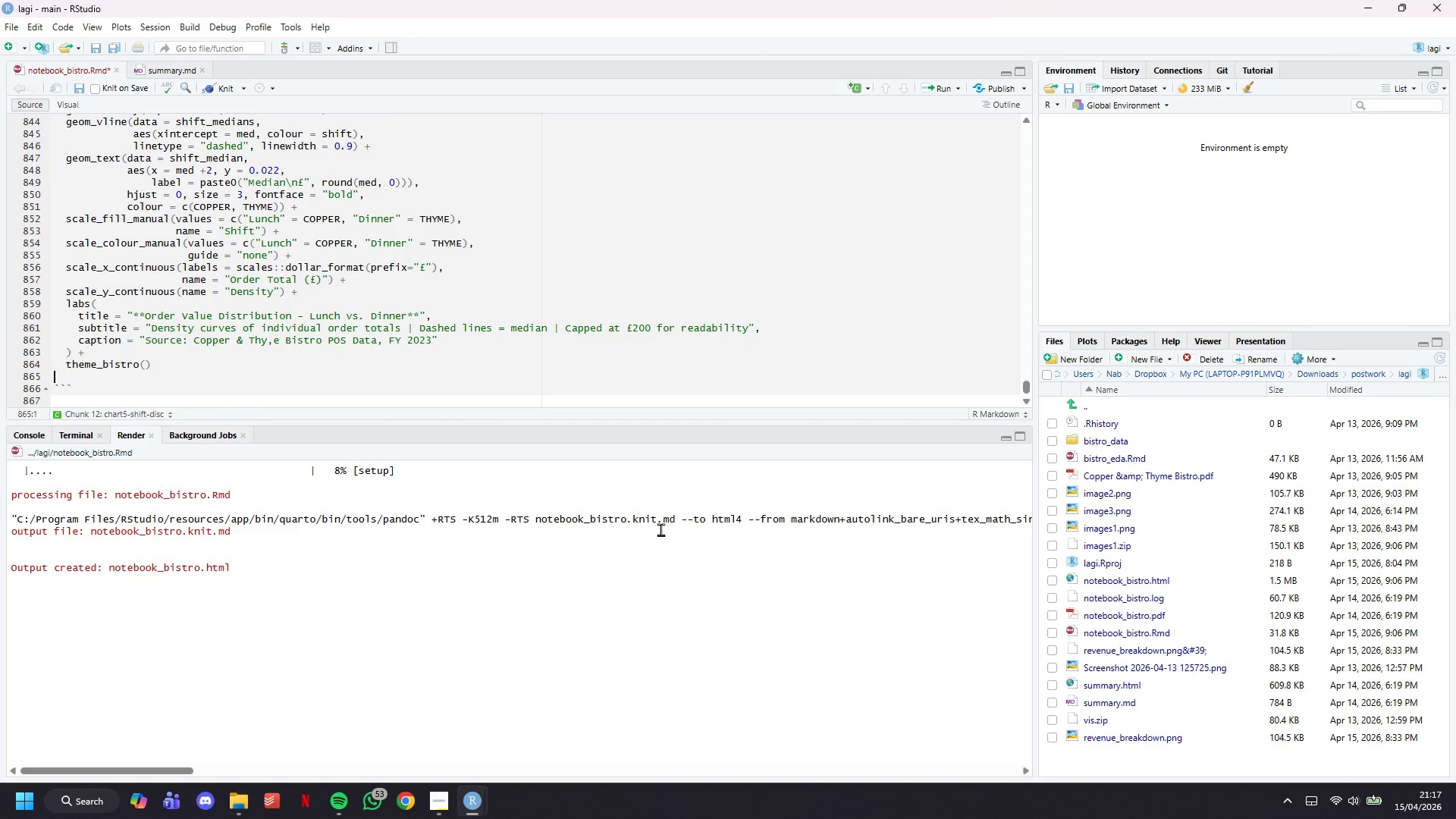 
key(ArrowUp)
 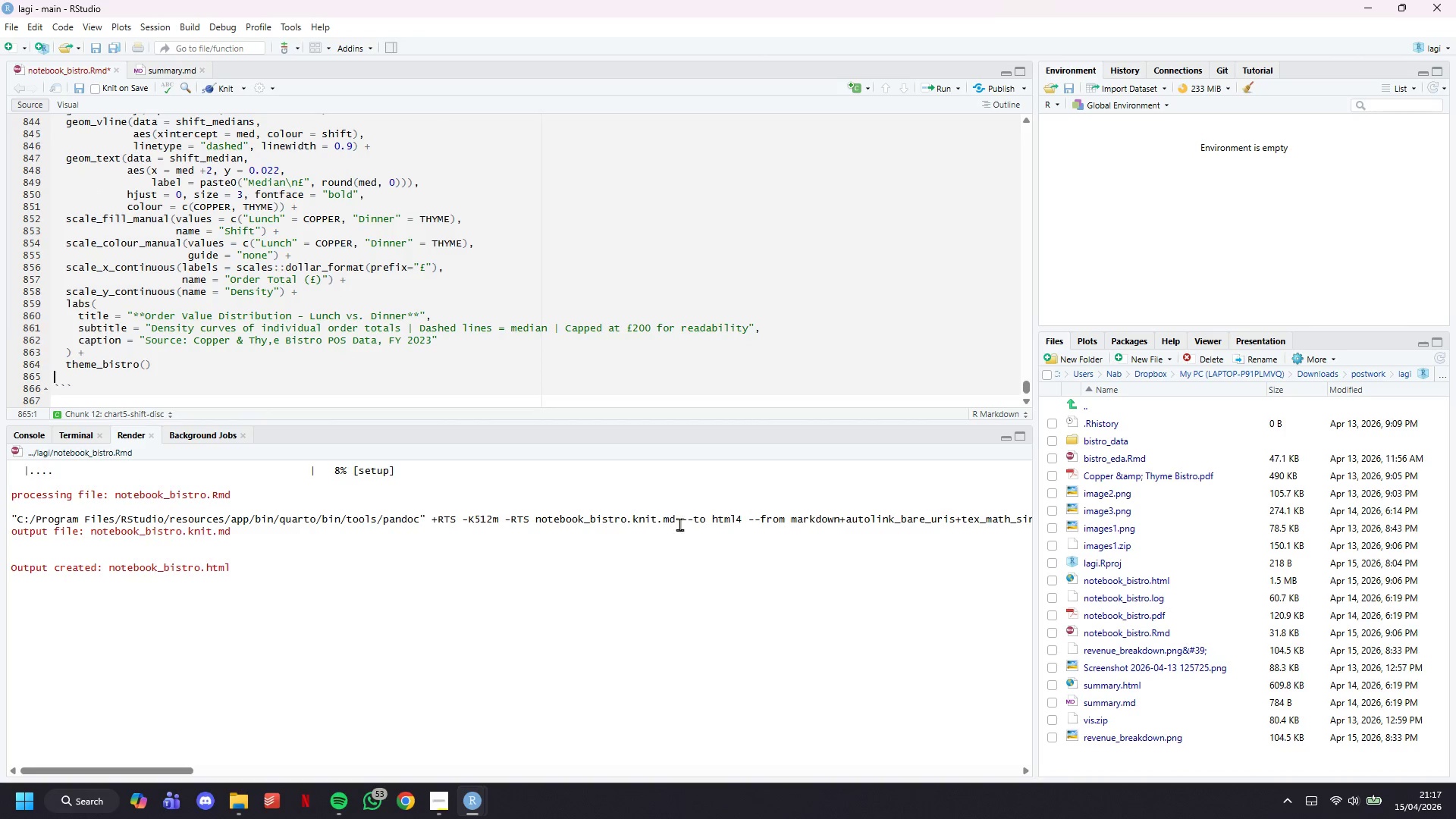 
key(Backspace)
 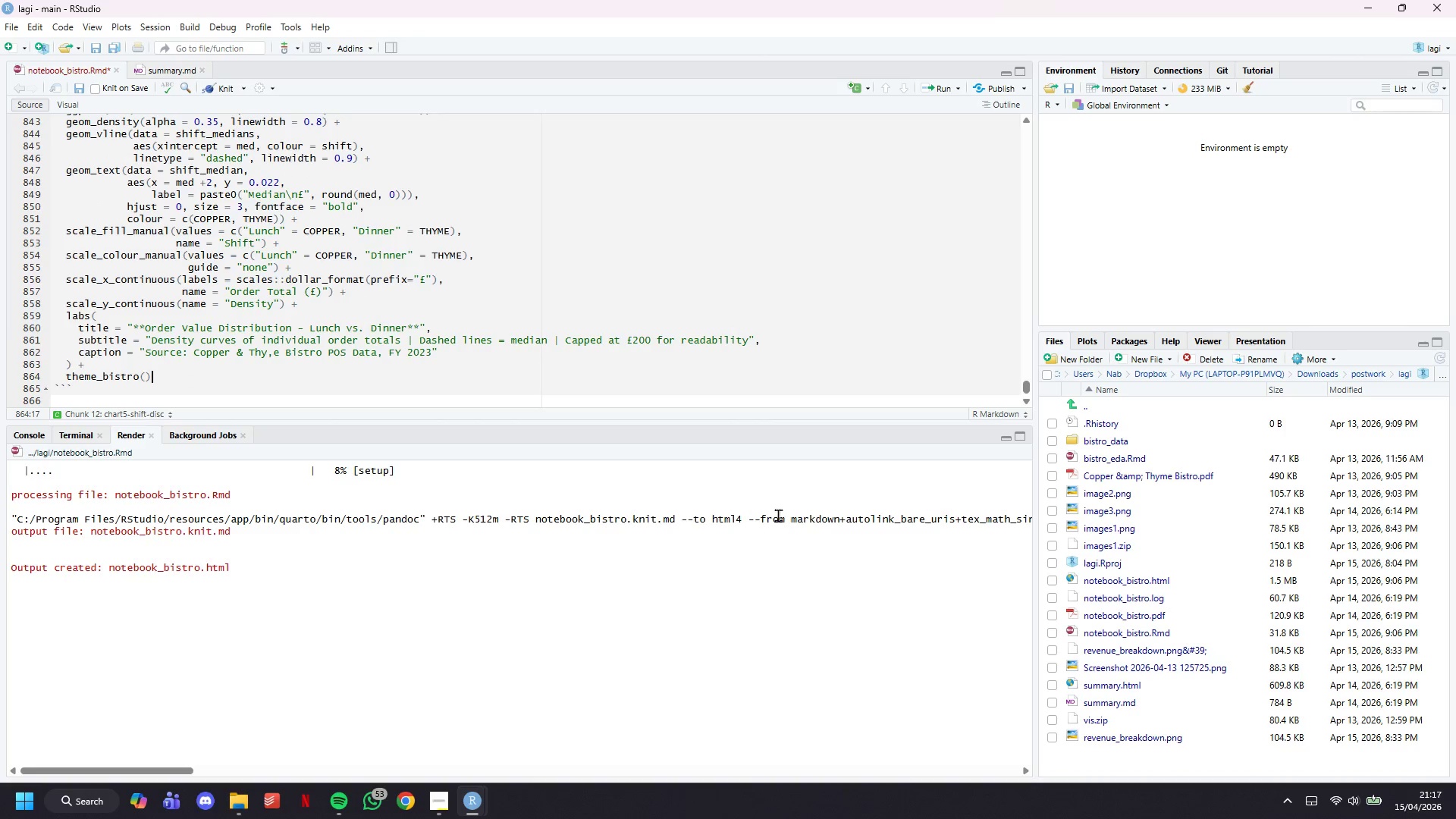 
key(Control+S)
 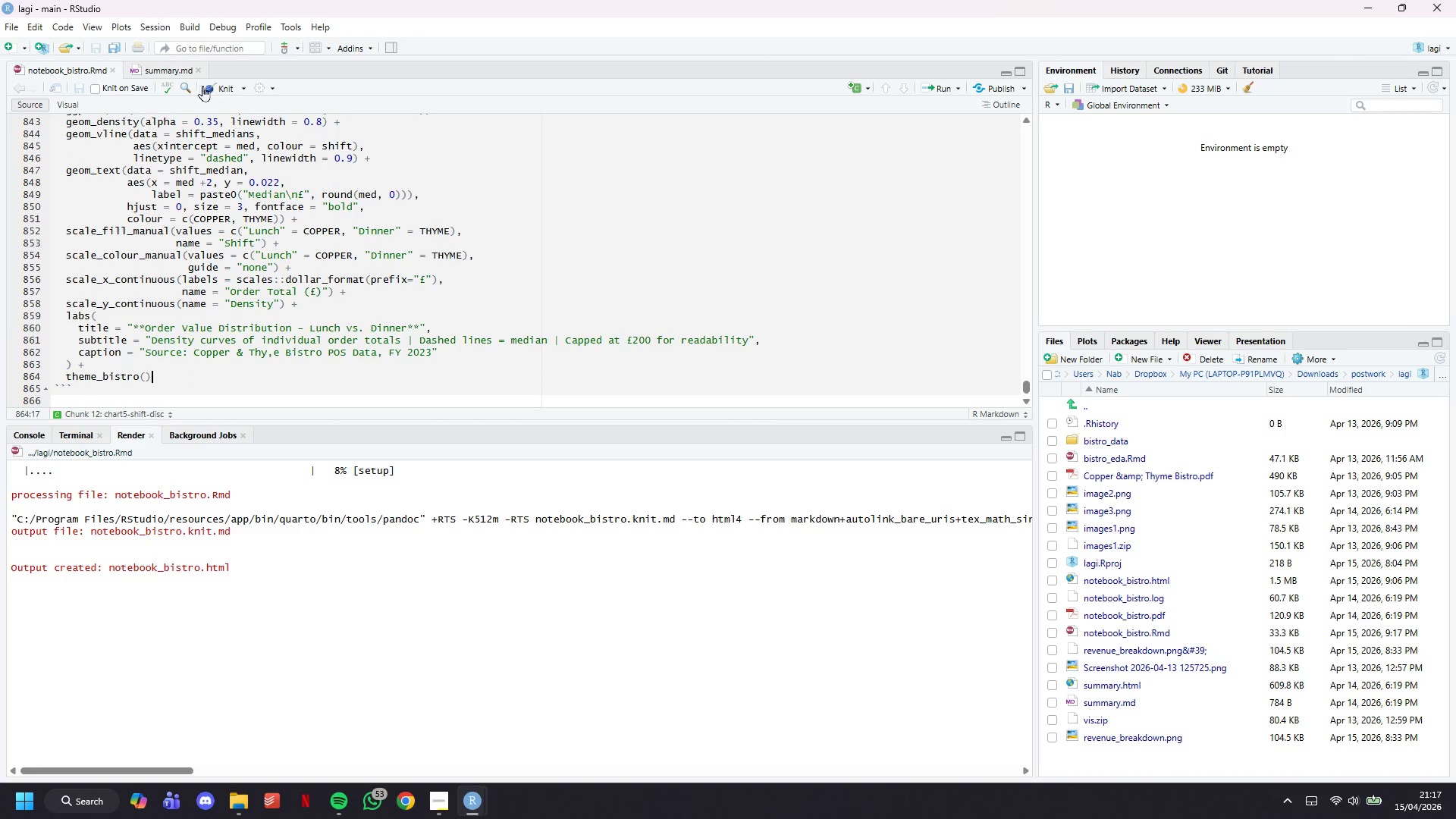 
left_click([213, 87])
 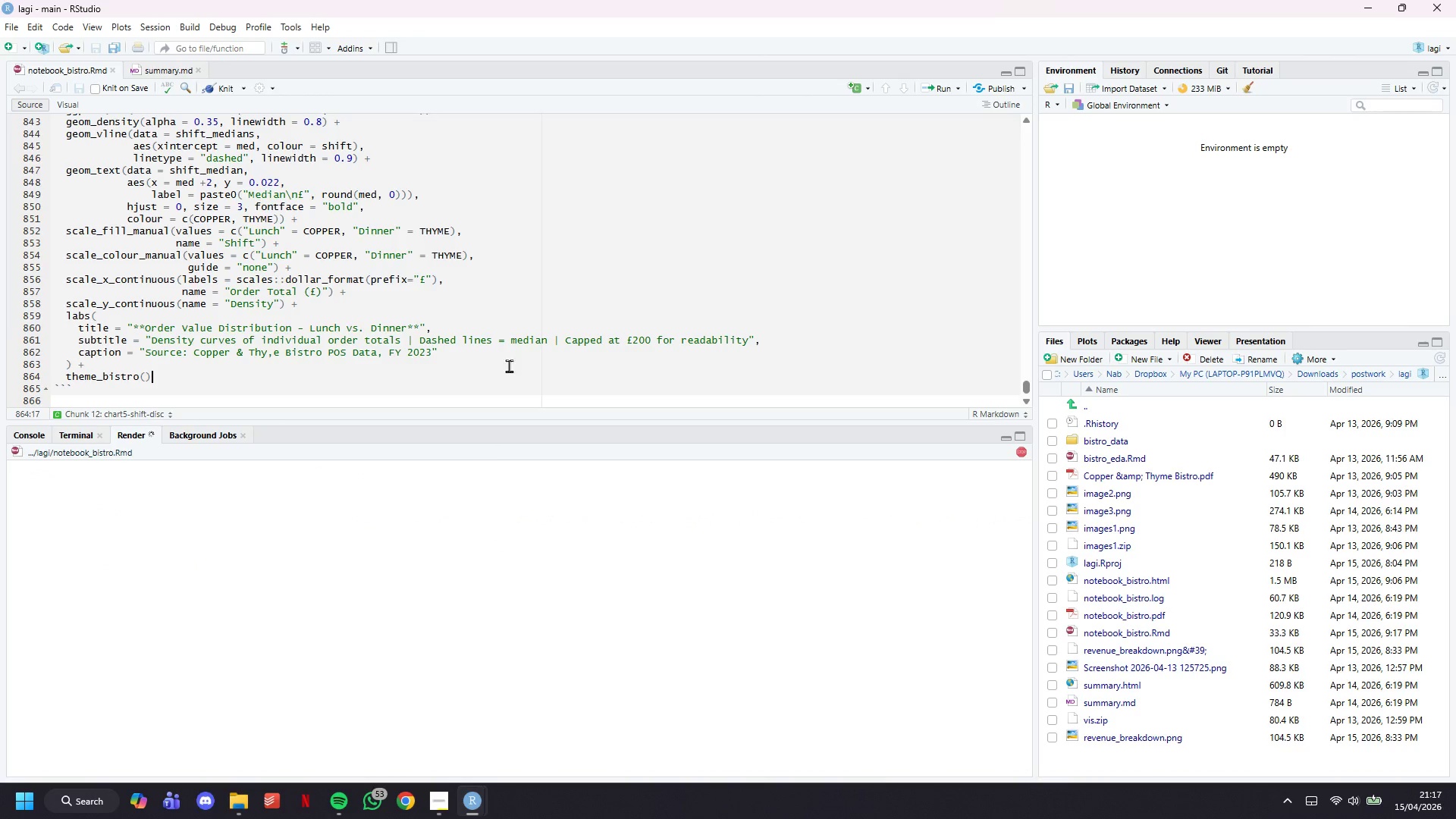 
scroll: coordinate [531, 299], scroll_direction: down, amount: 3.0
 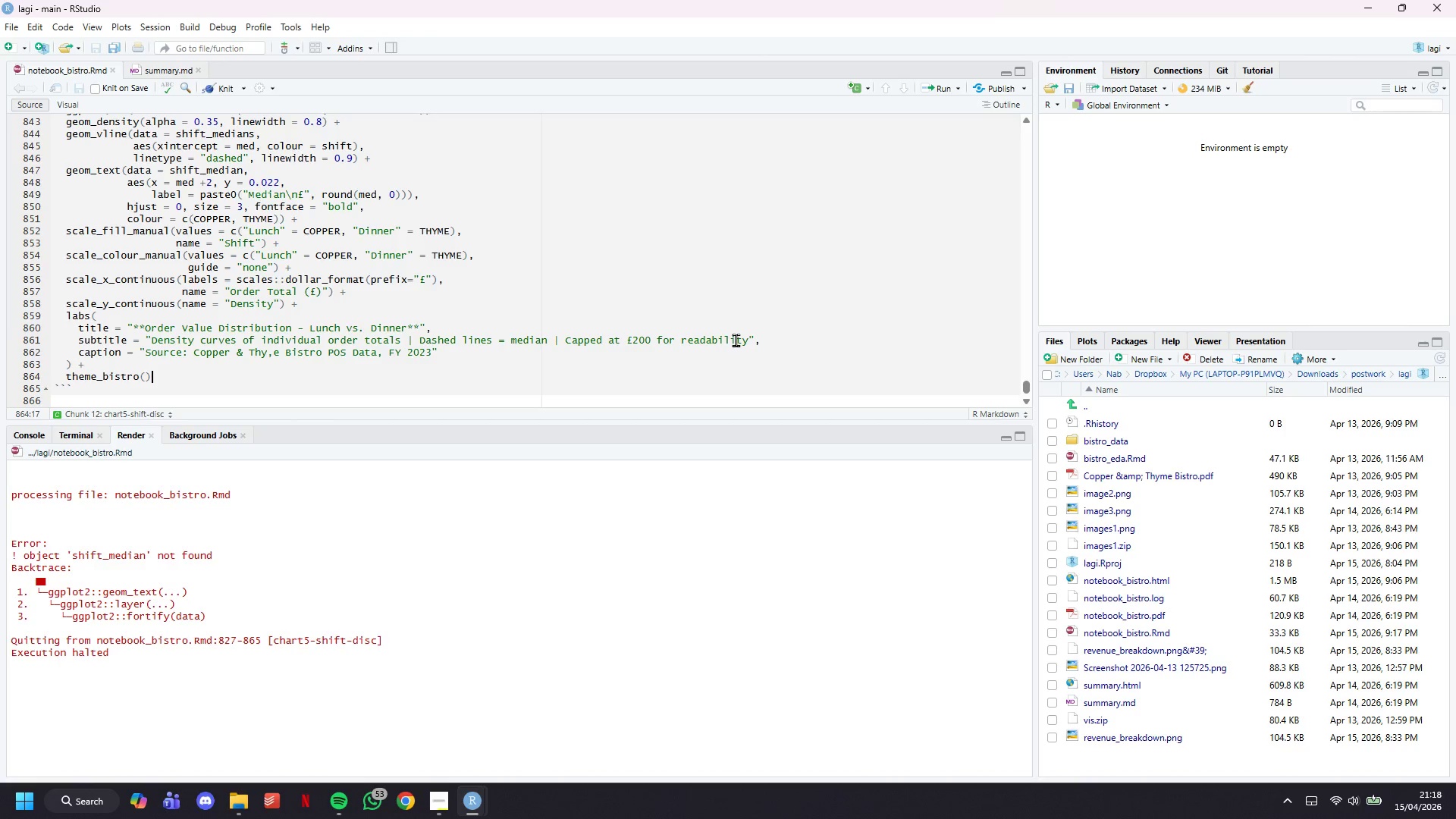 
wait(30.75)
 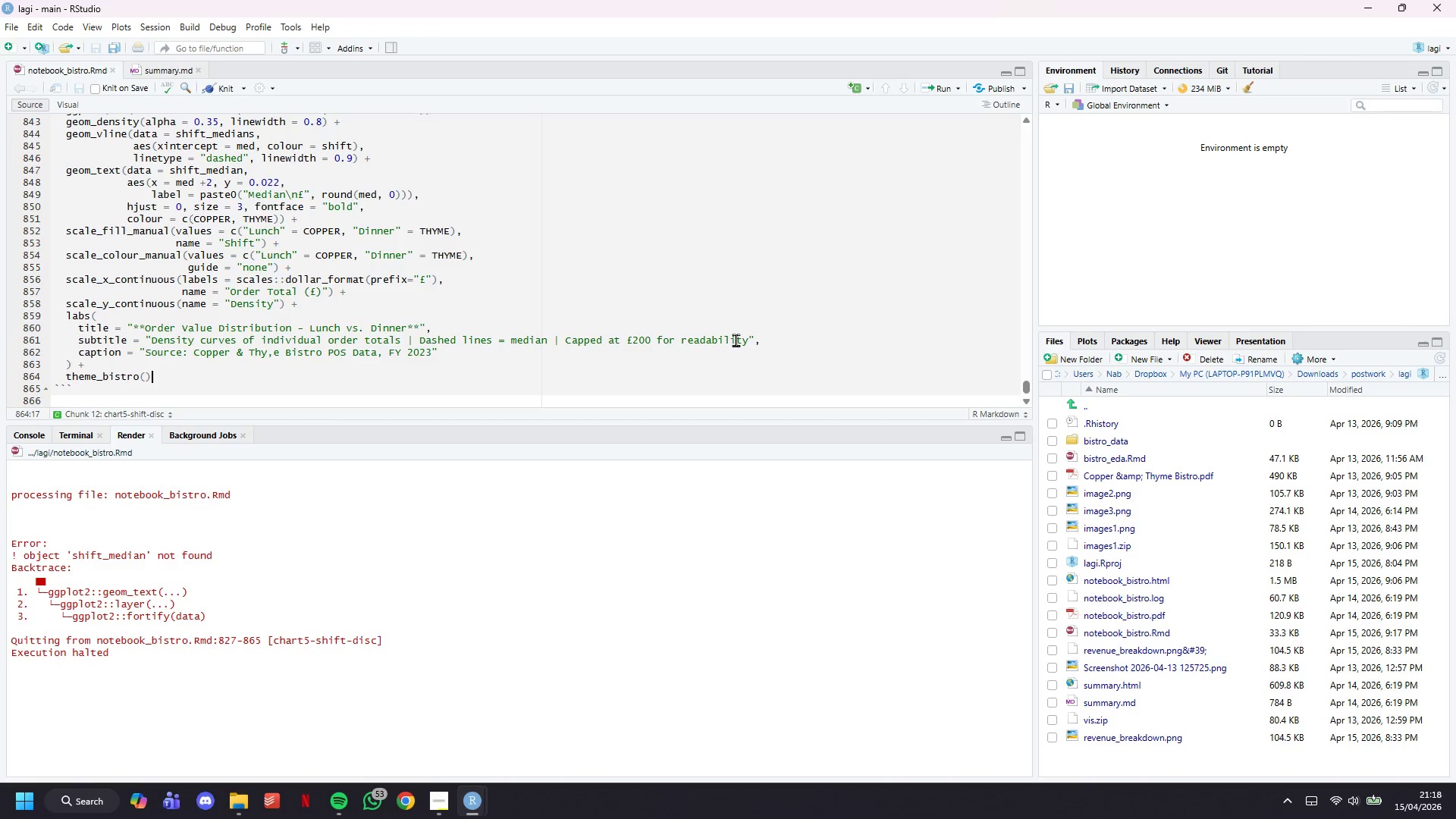 
scroll: coordinate [240, 323], scroll_direction: up, amount: 3.0
 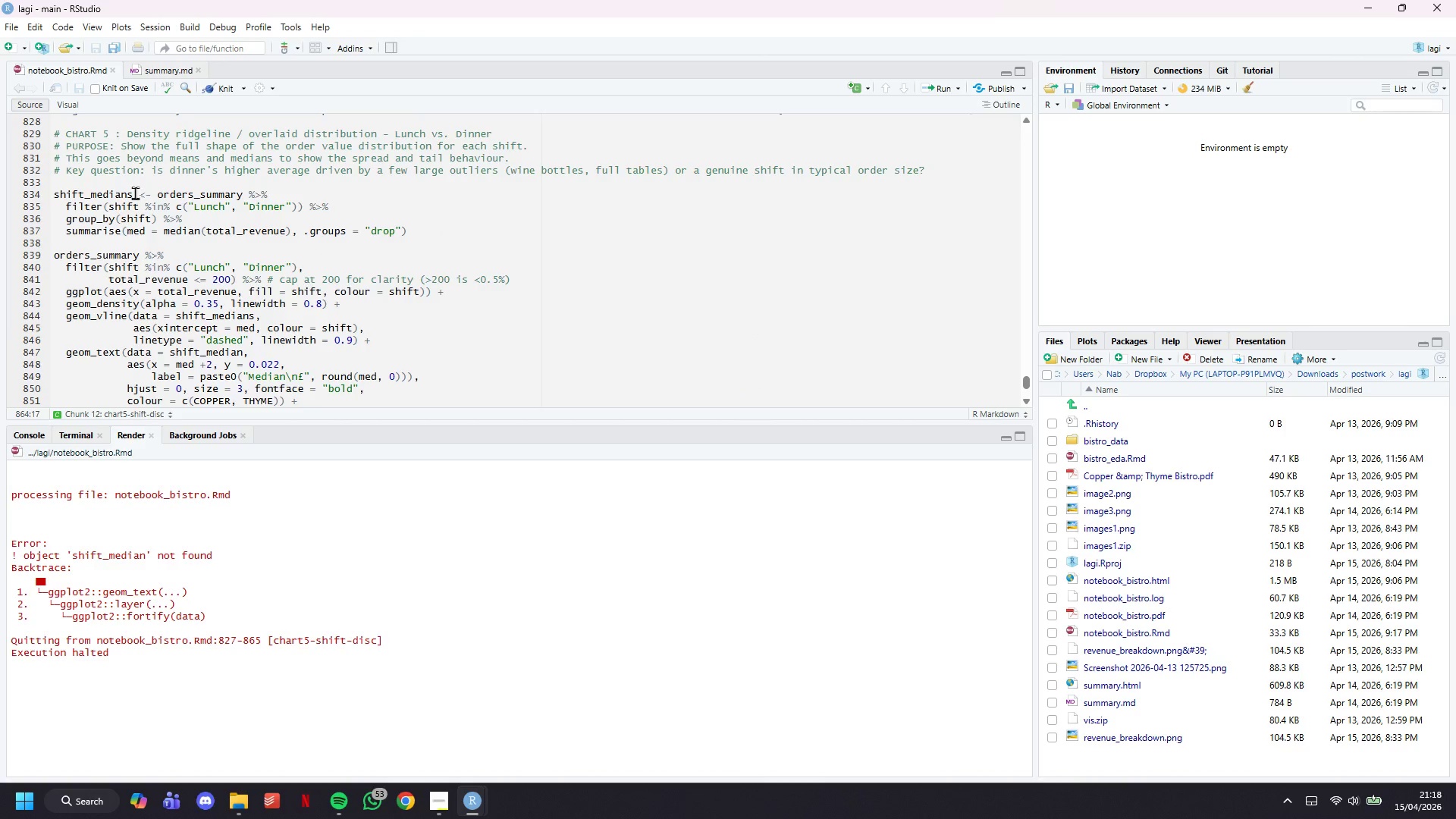 
key(Backspace)
 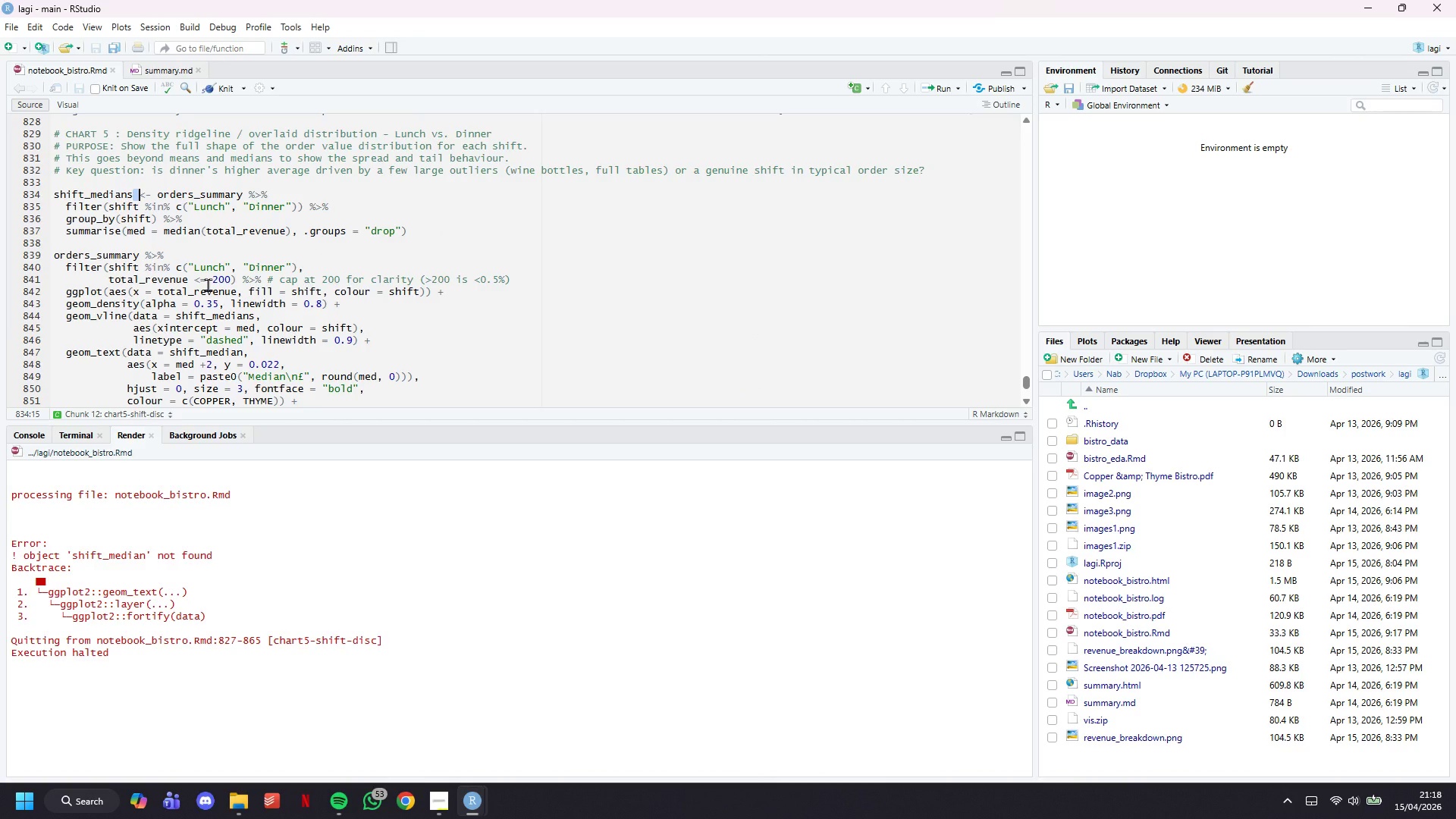 
key(Control+S)
 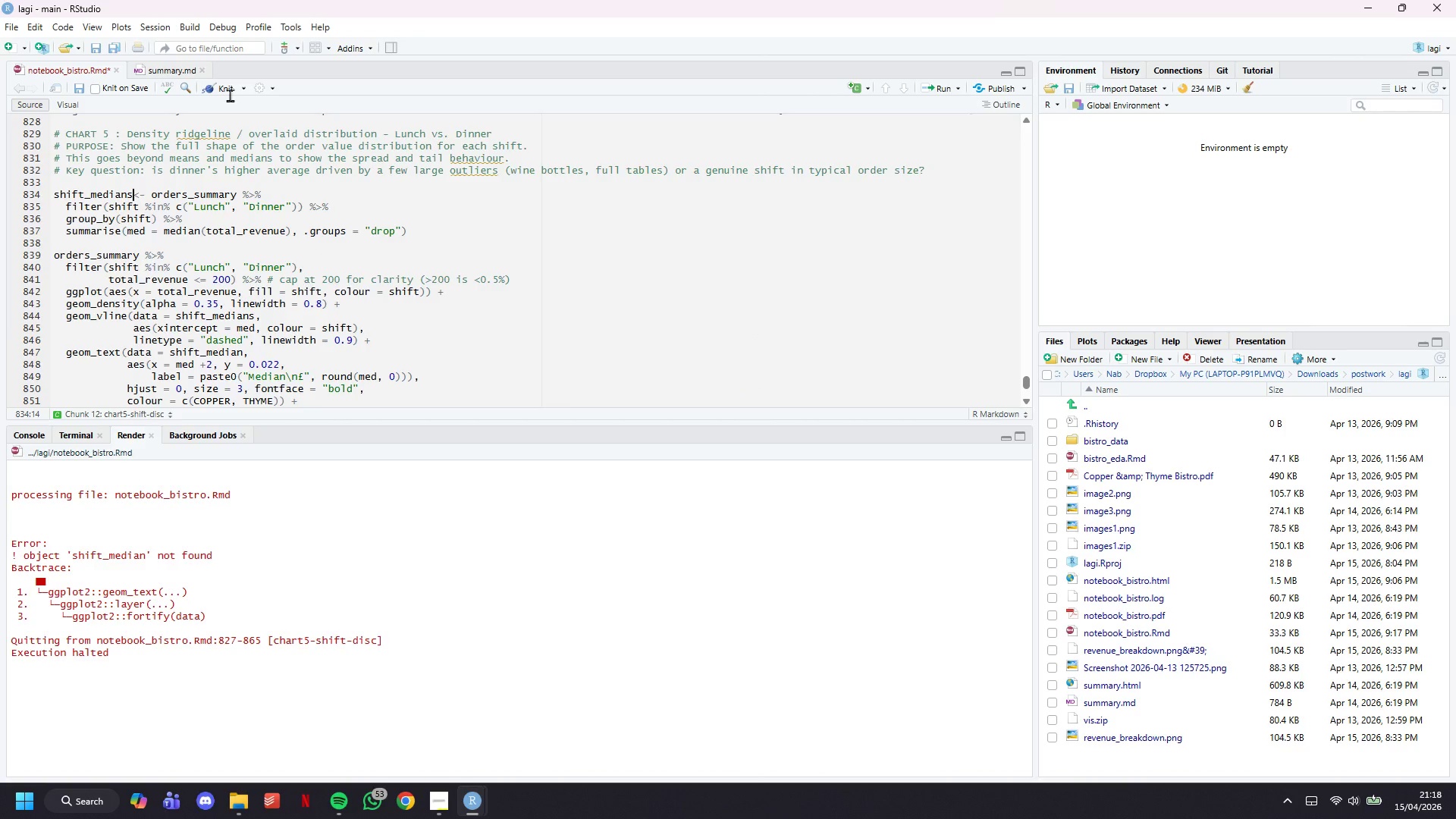 
left_click([230, 93])
 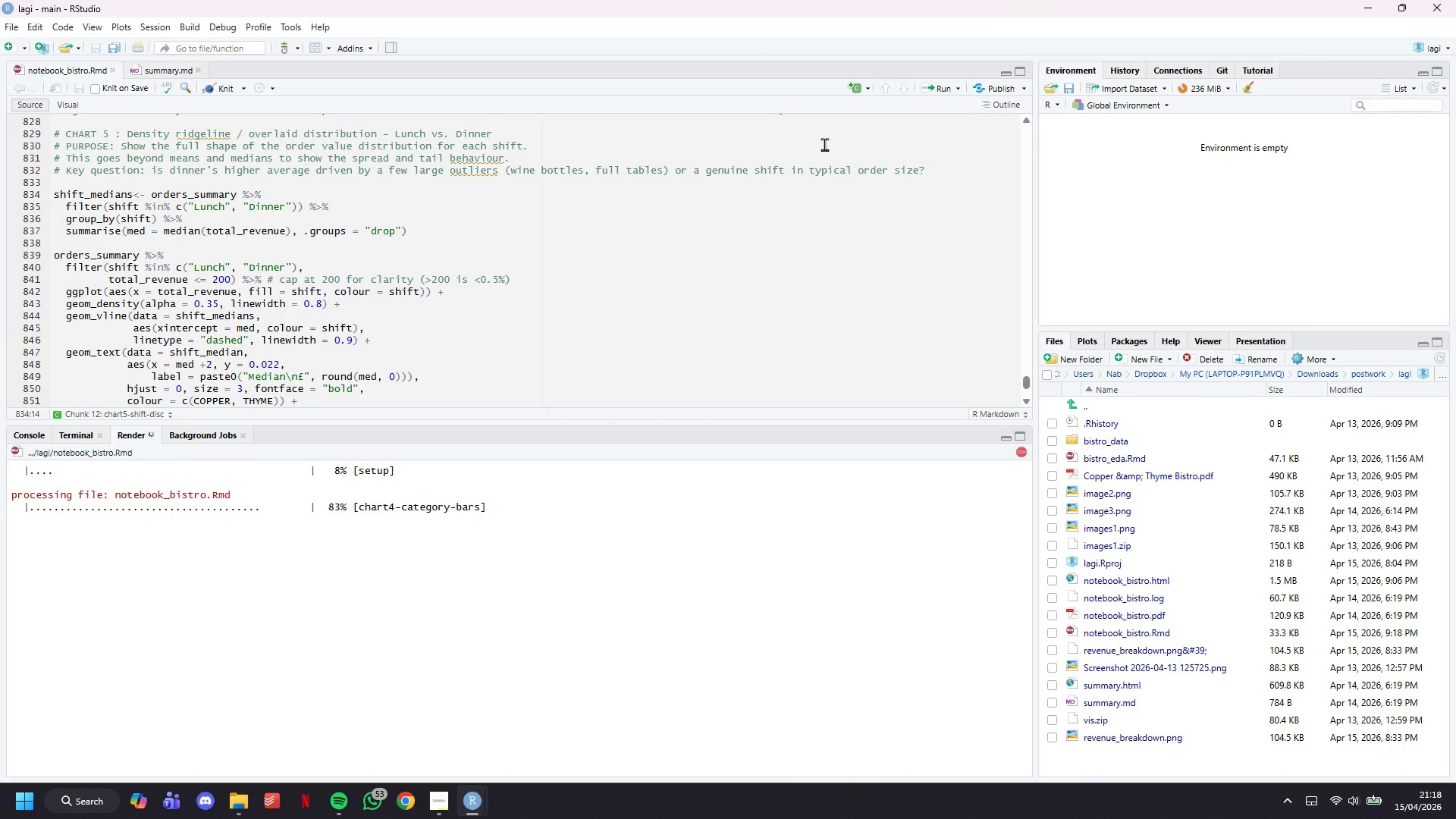 
wait(24.2)
 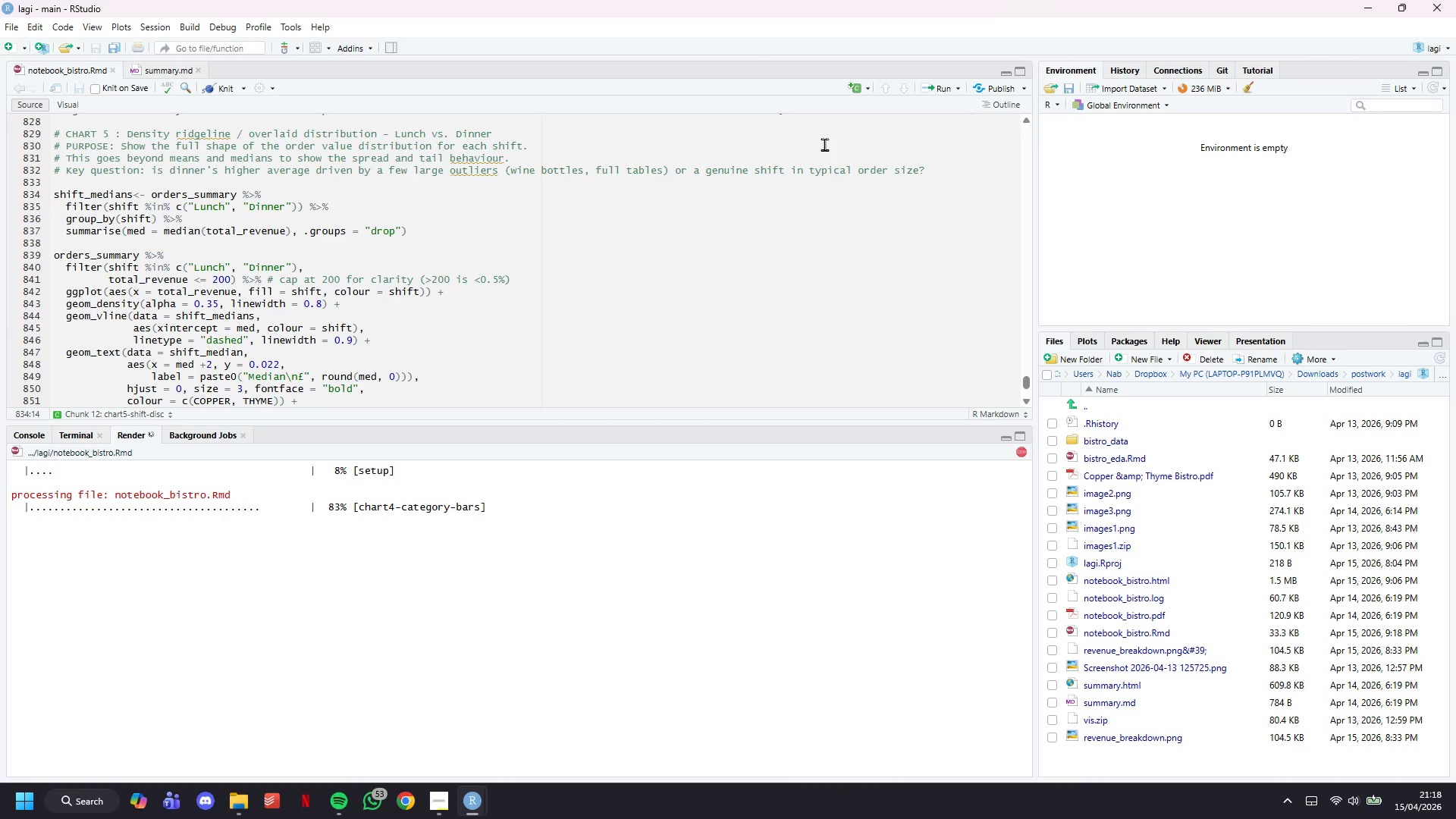 
key(Backspace)
 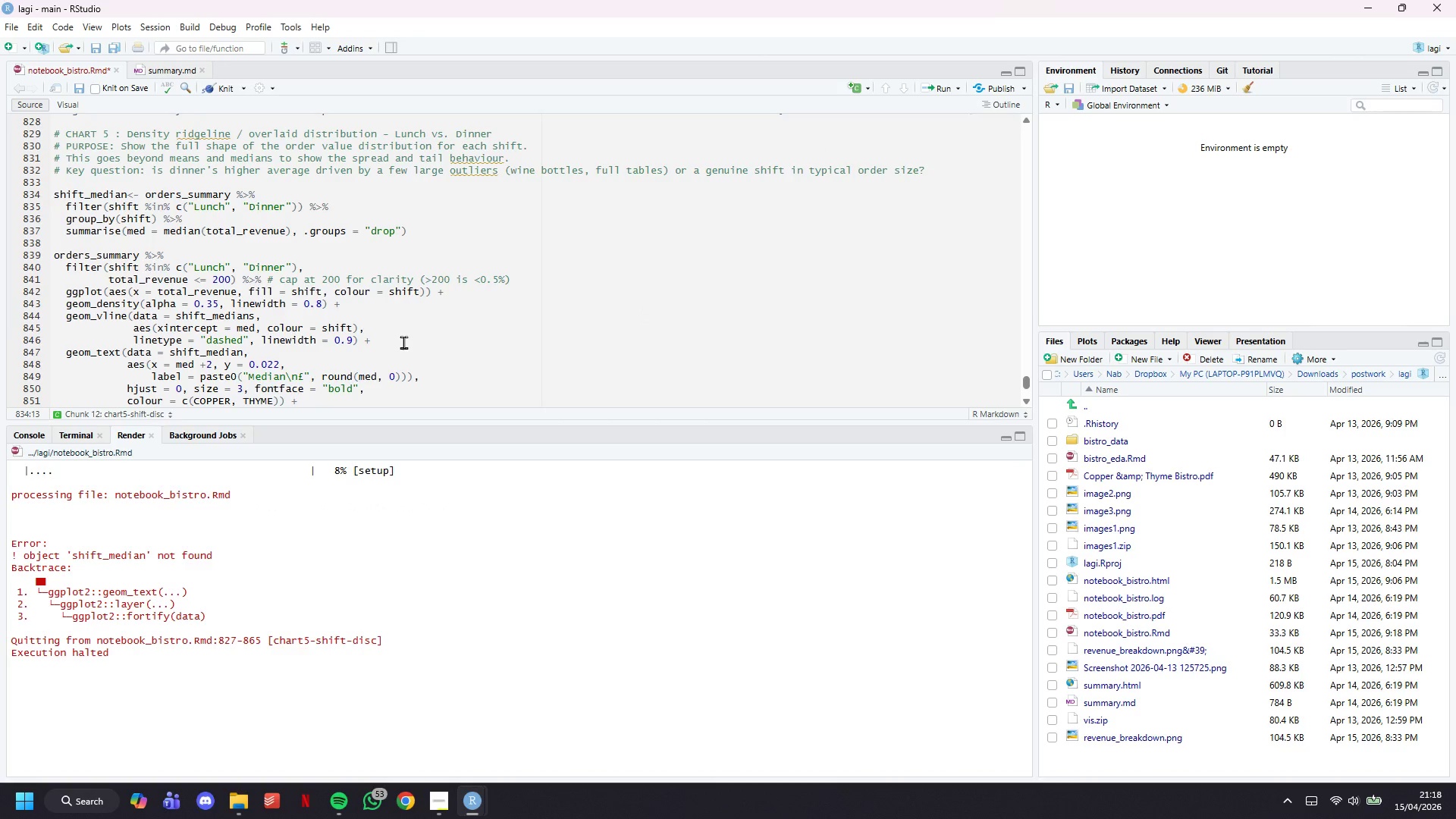 
key(Control+S)
 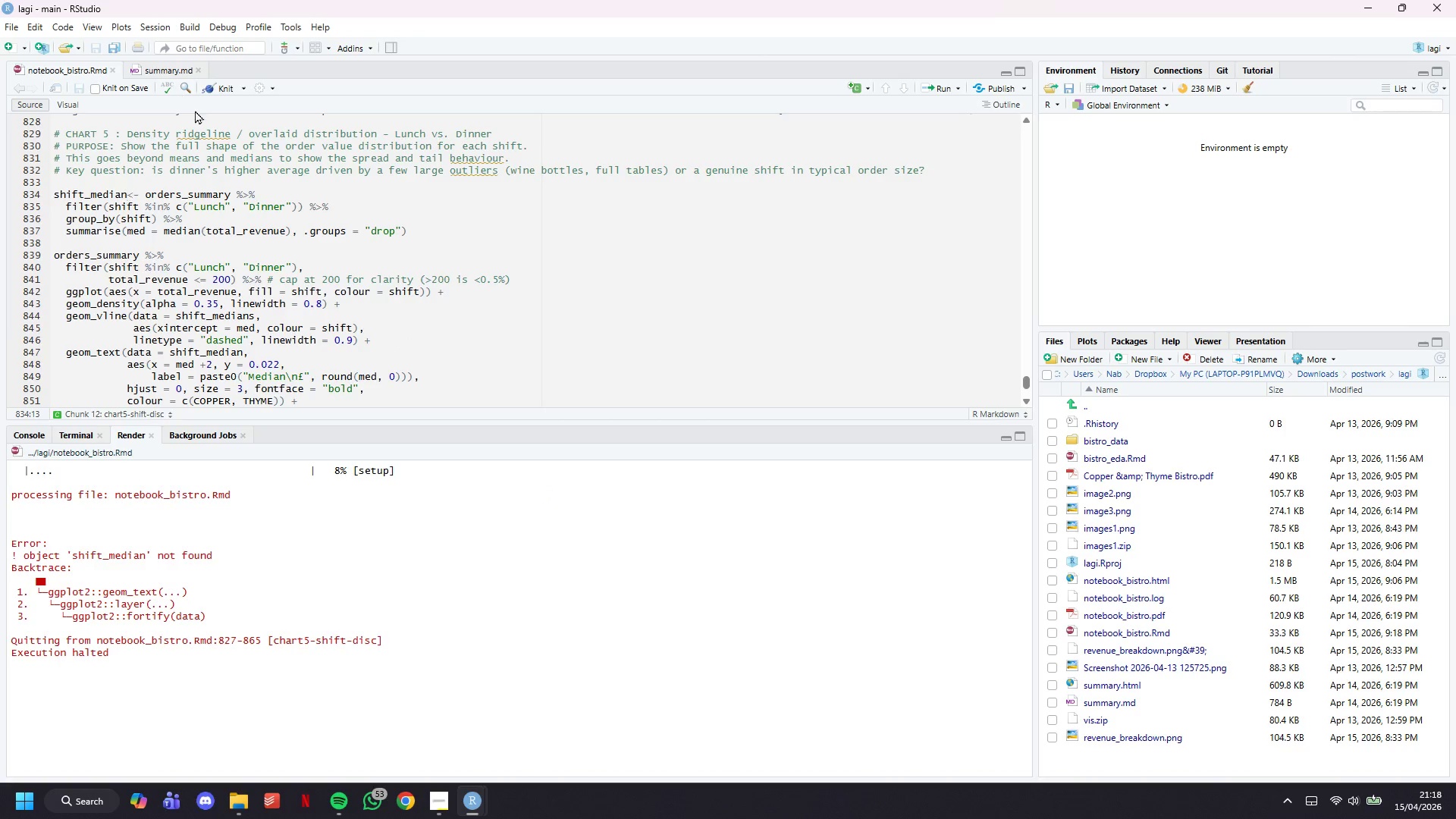 
left_click([212, 86])
 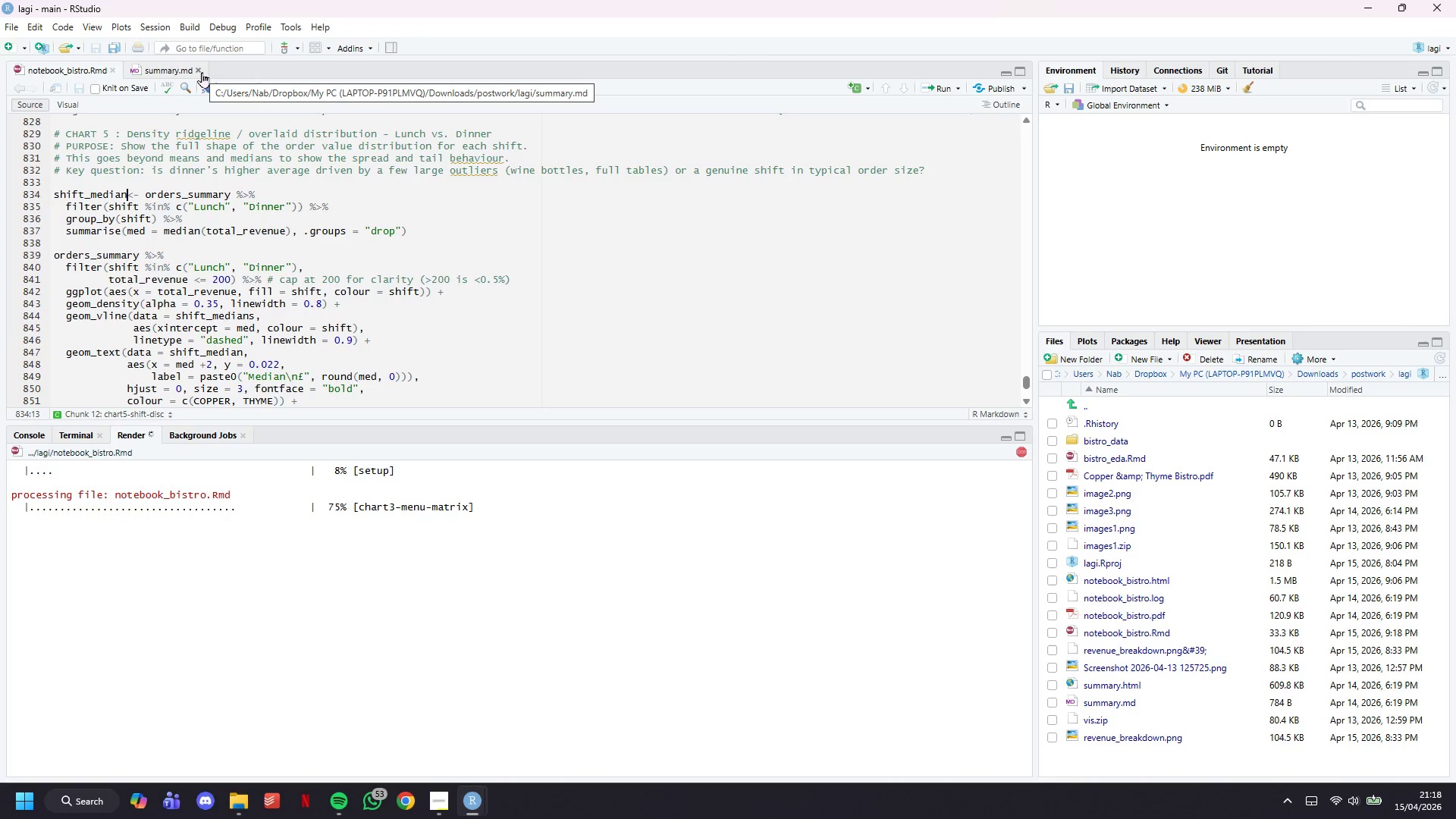 
wait(21.91)
 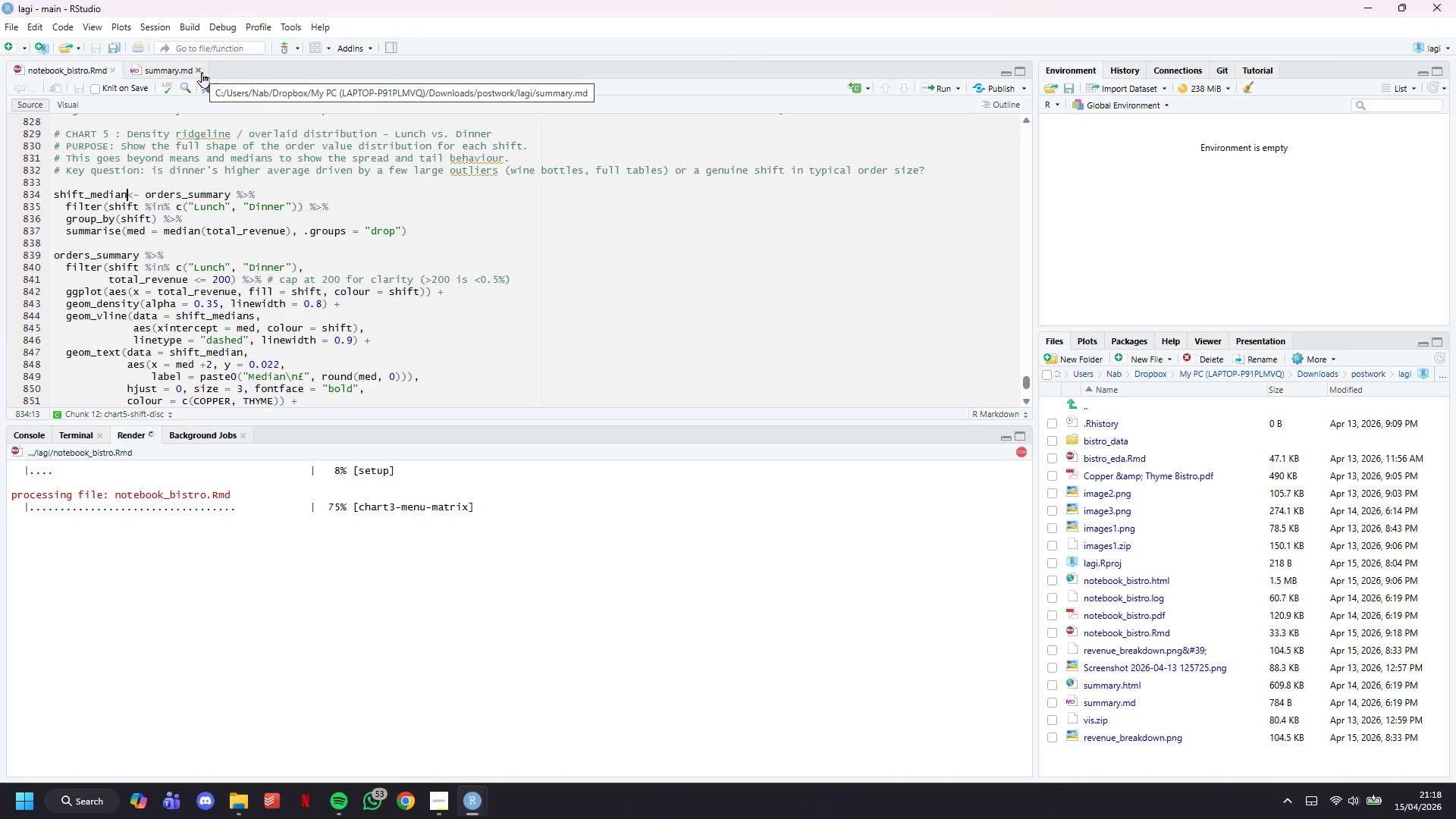 
left_click([297, 230])